 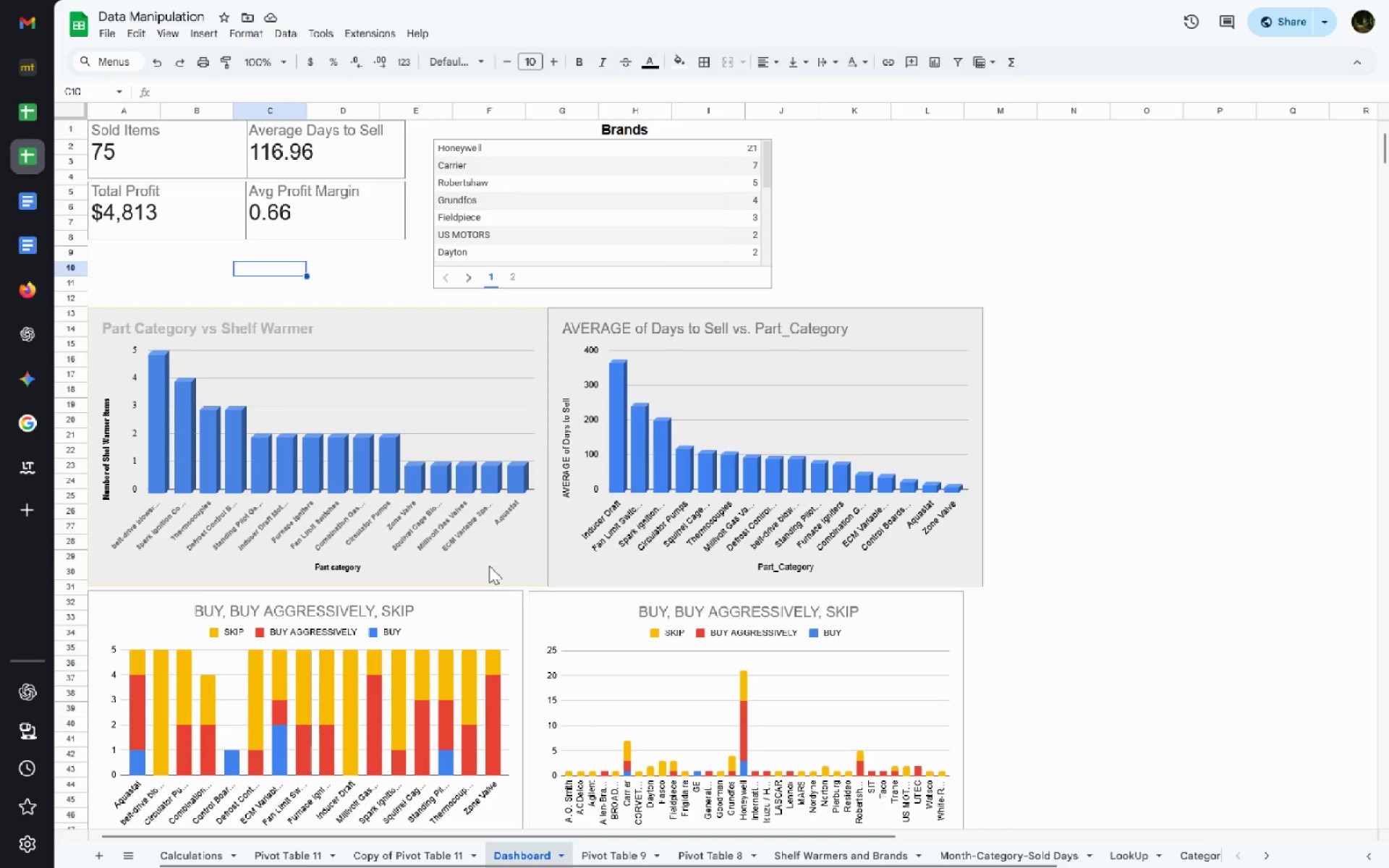 
key(Meta+MetaLeft)
 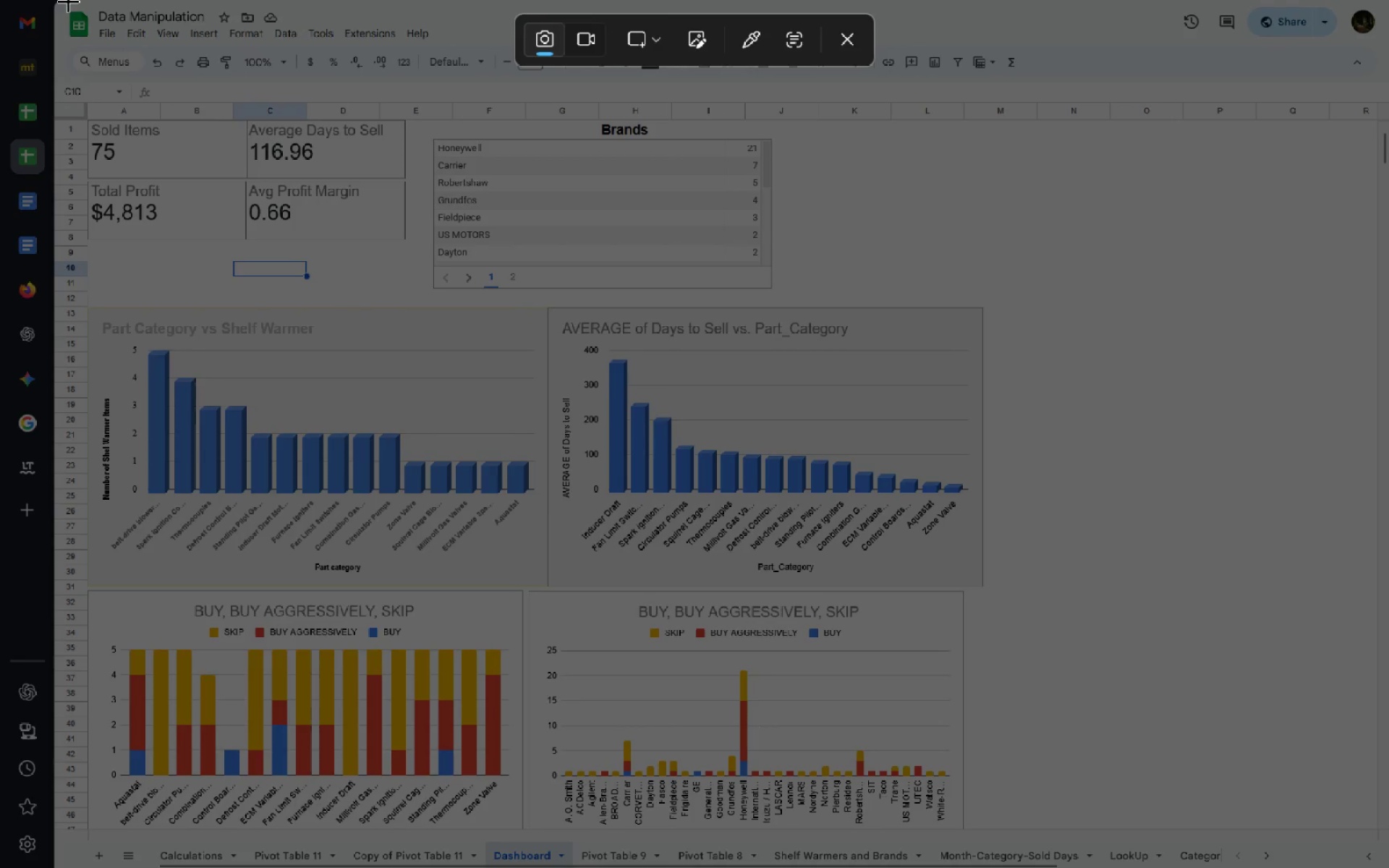 
key(Meta+Shift+ShiftLeft)
 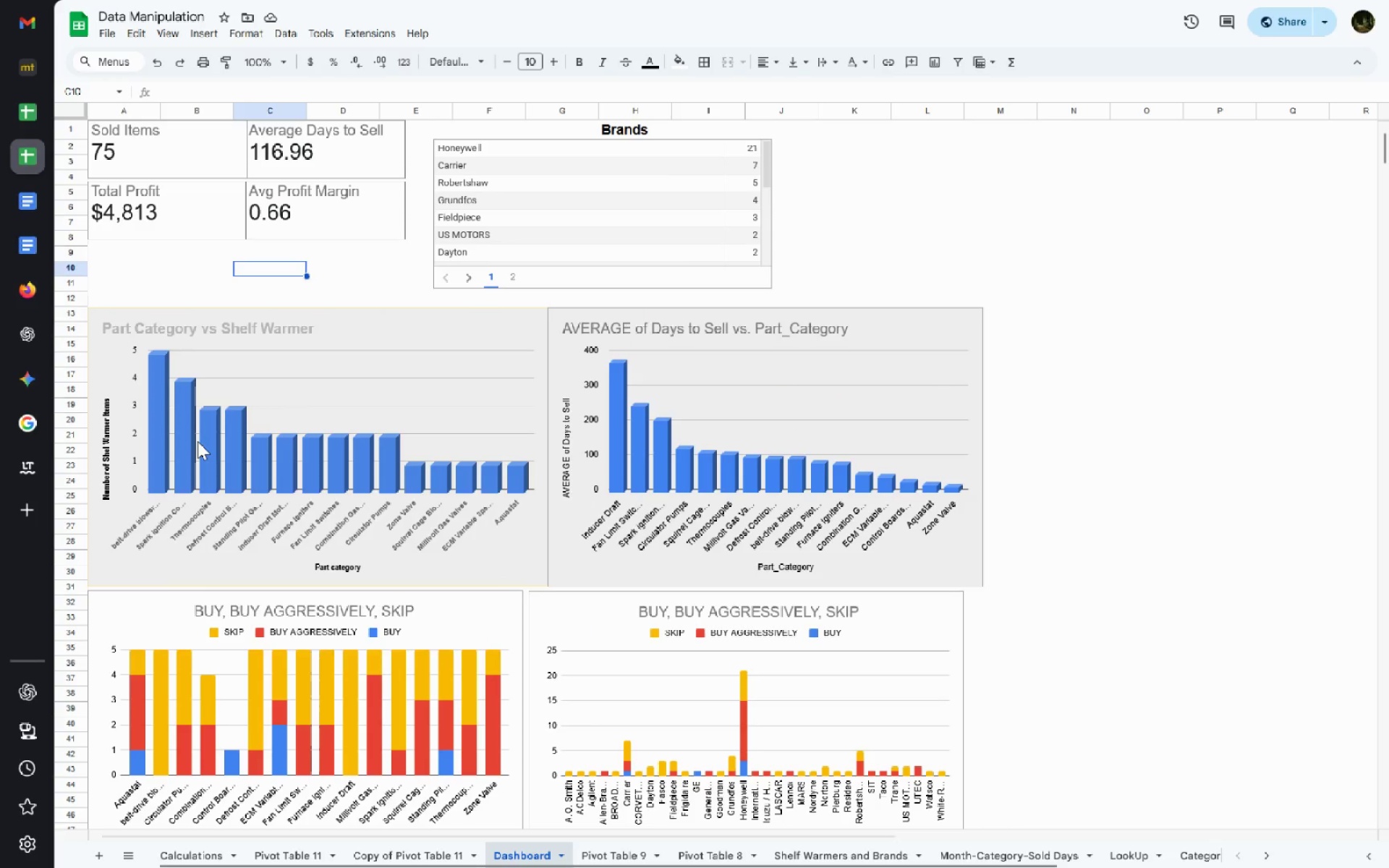 
key(Meta+Shift+S)
 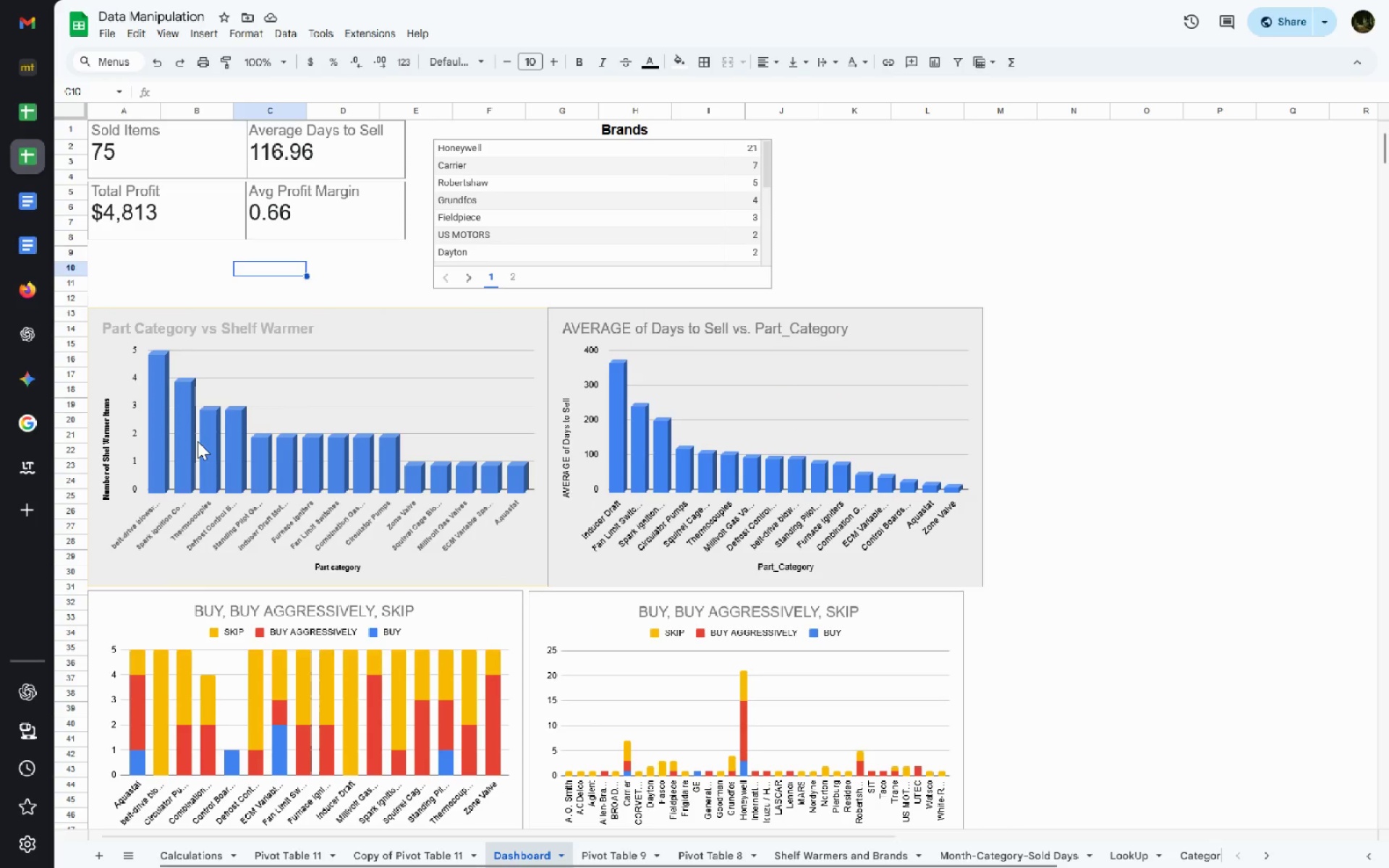 
left_click_drag(start_coordinate=[56, 3], to_coordinate=[1388, 867])
 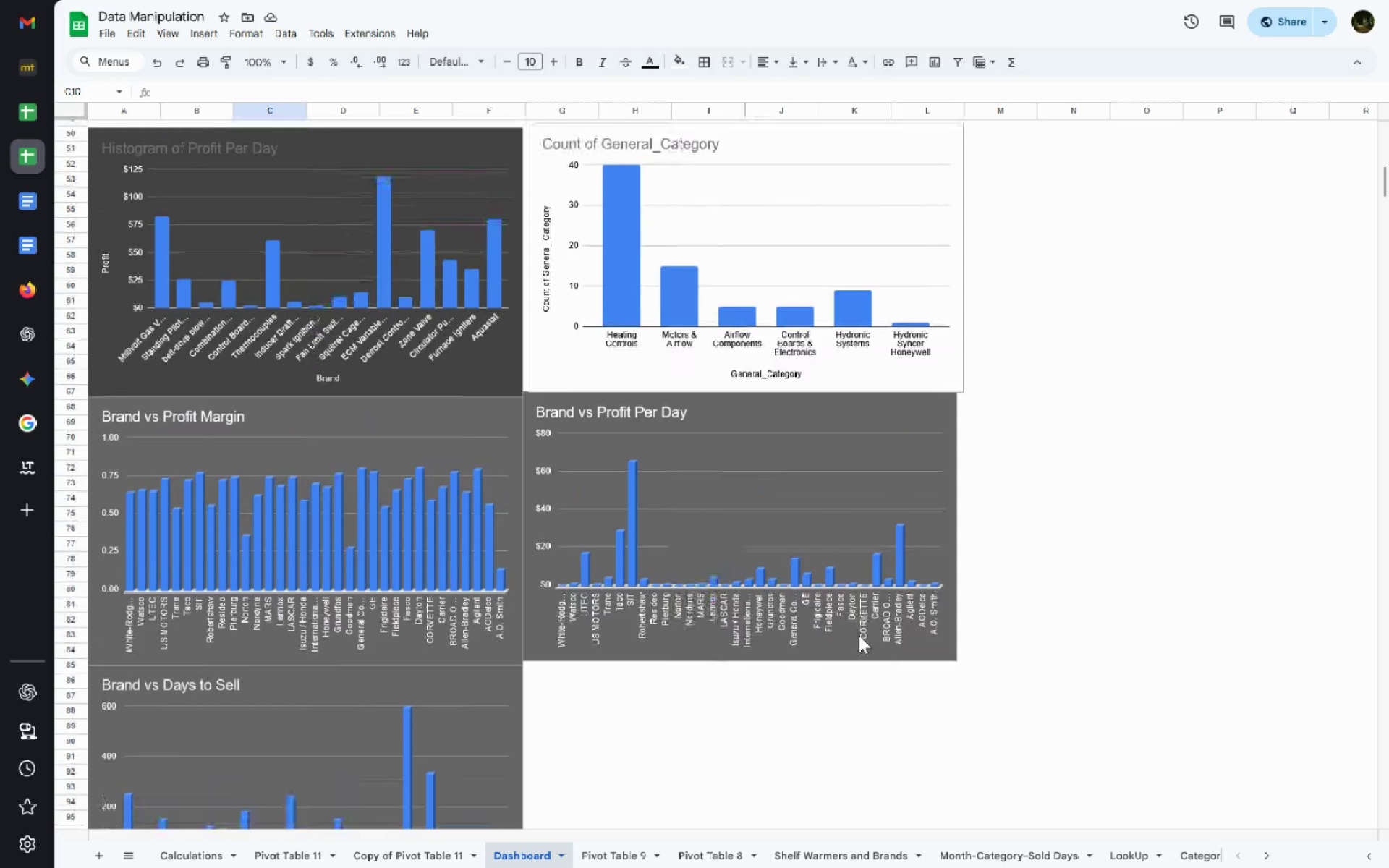 
wait(5.22)
 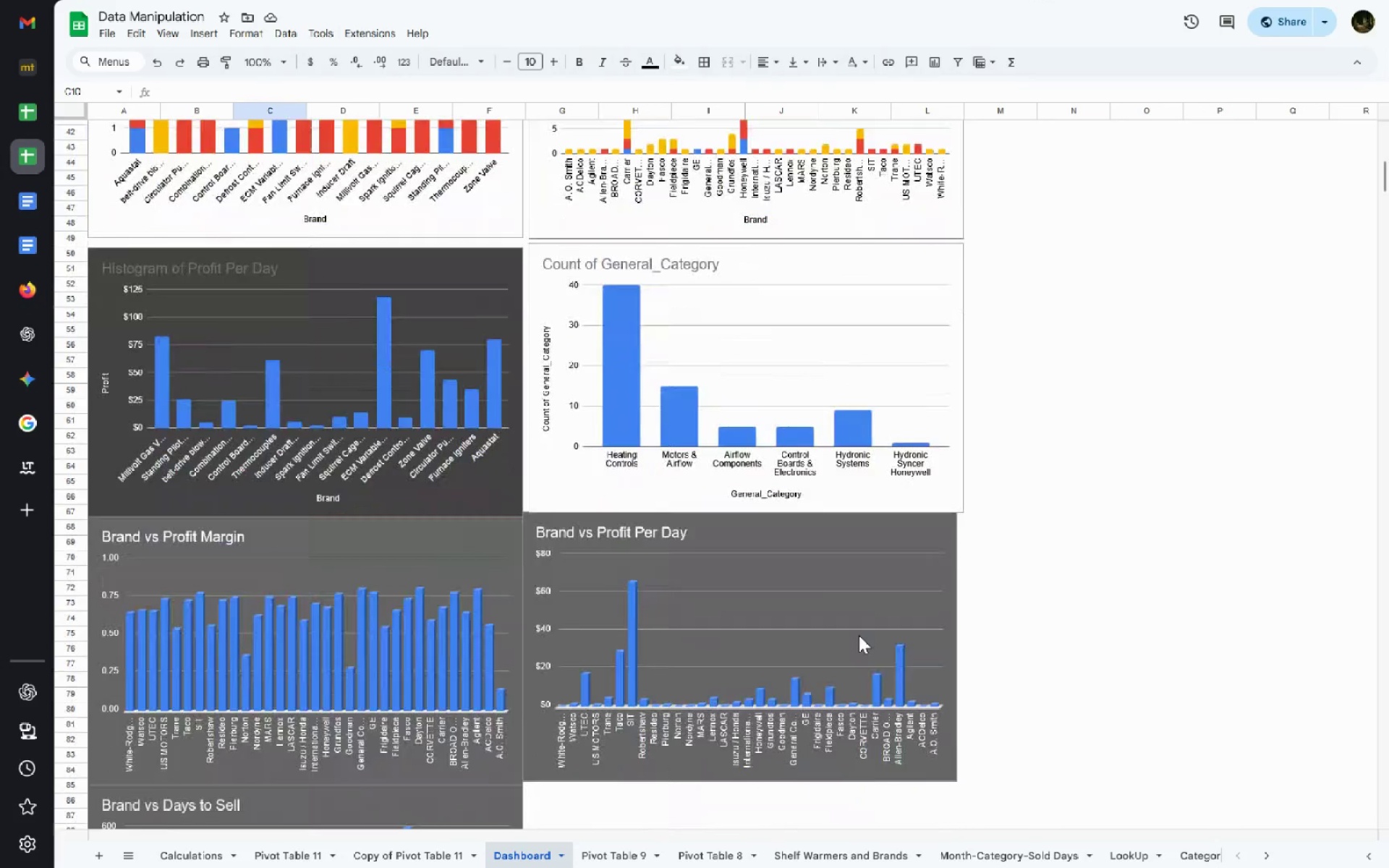 
key(Meta+MetaLeft)
 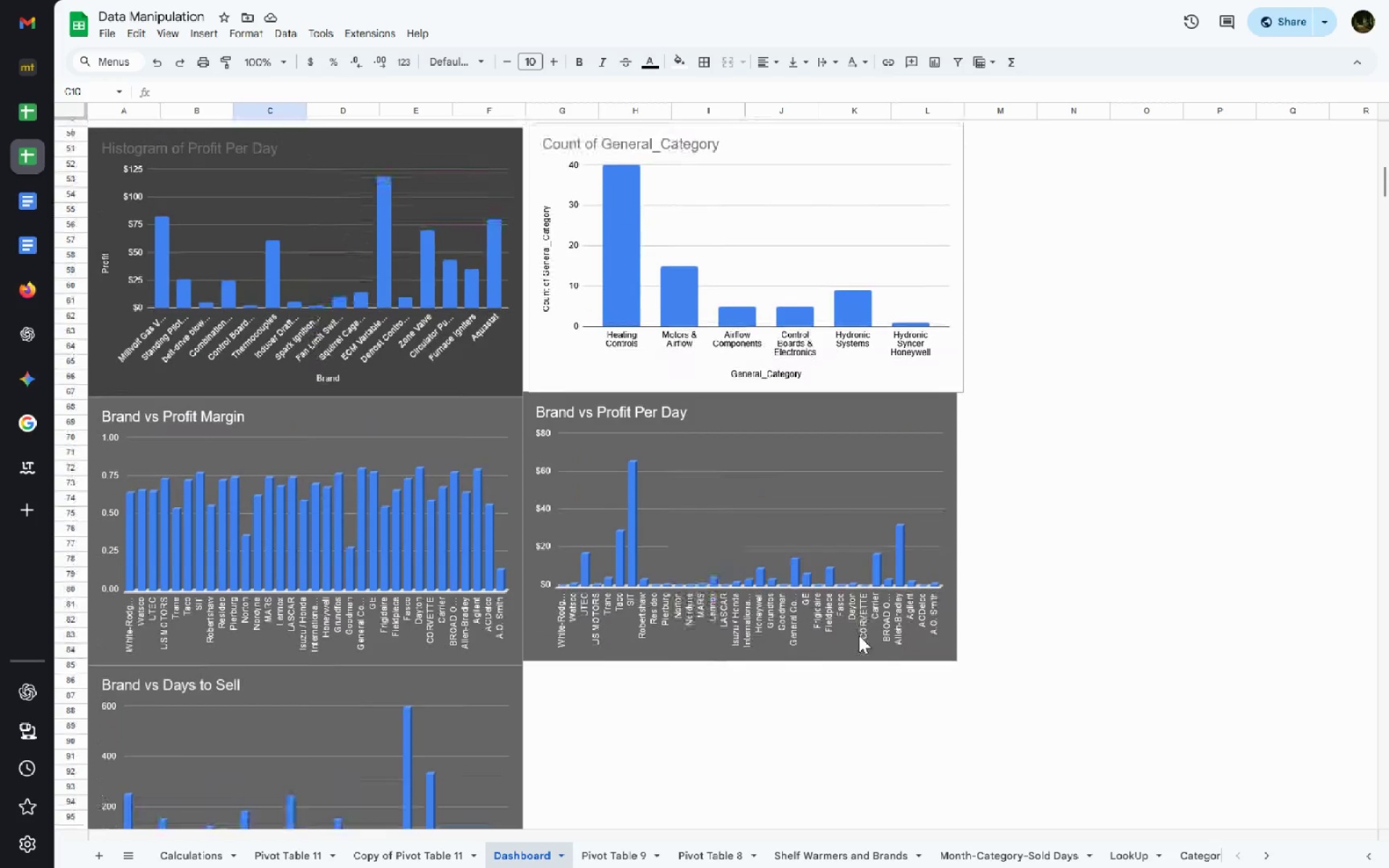 
key(Meta+Shift+ShiftLeft)
 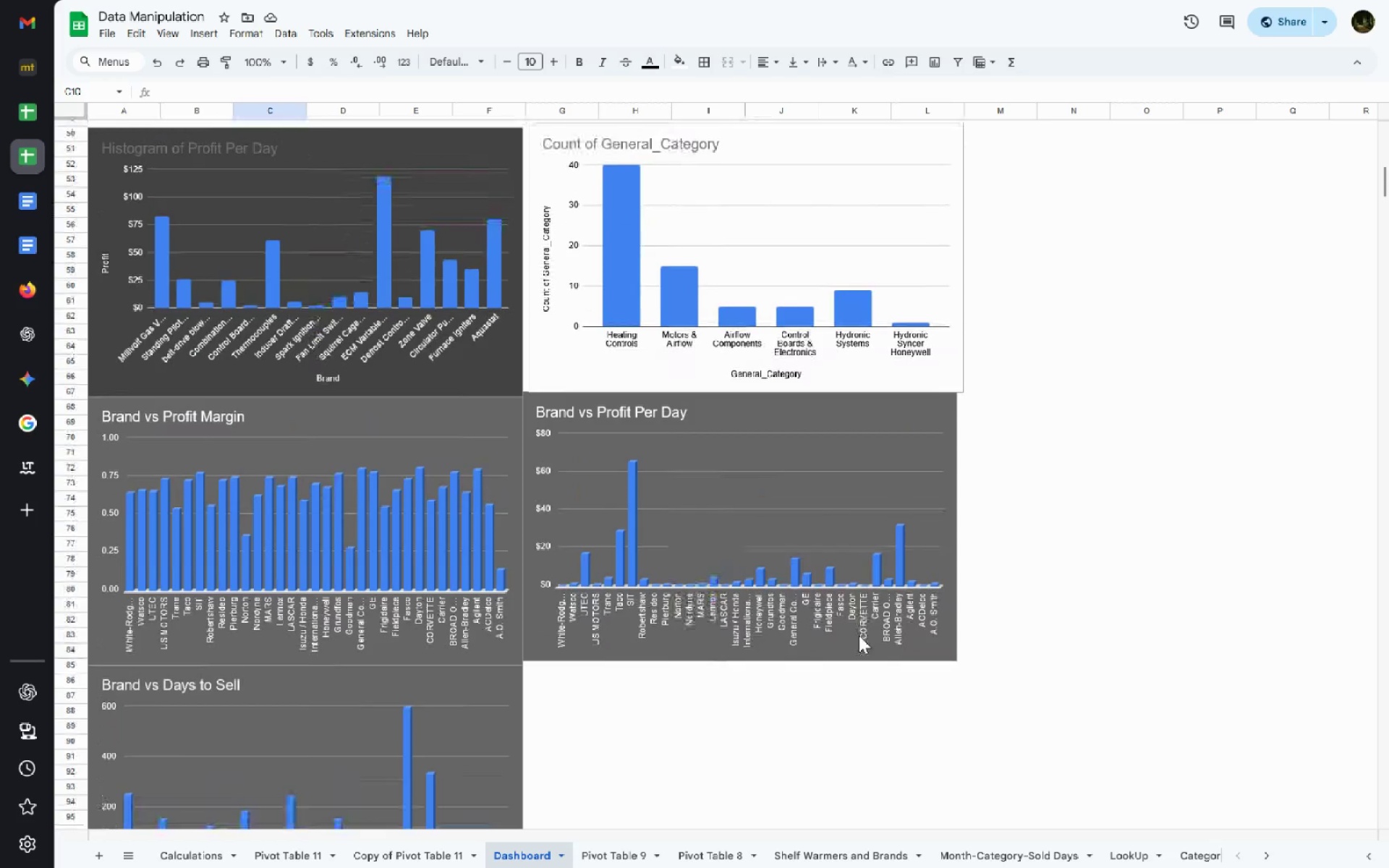 
key(Meta+Shift+S)
 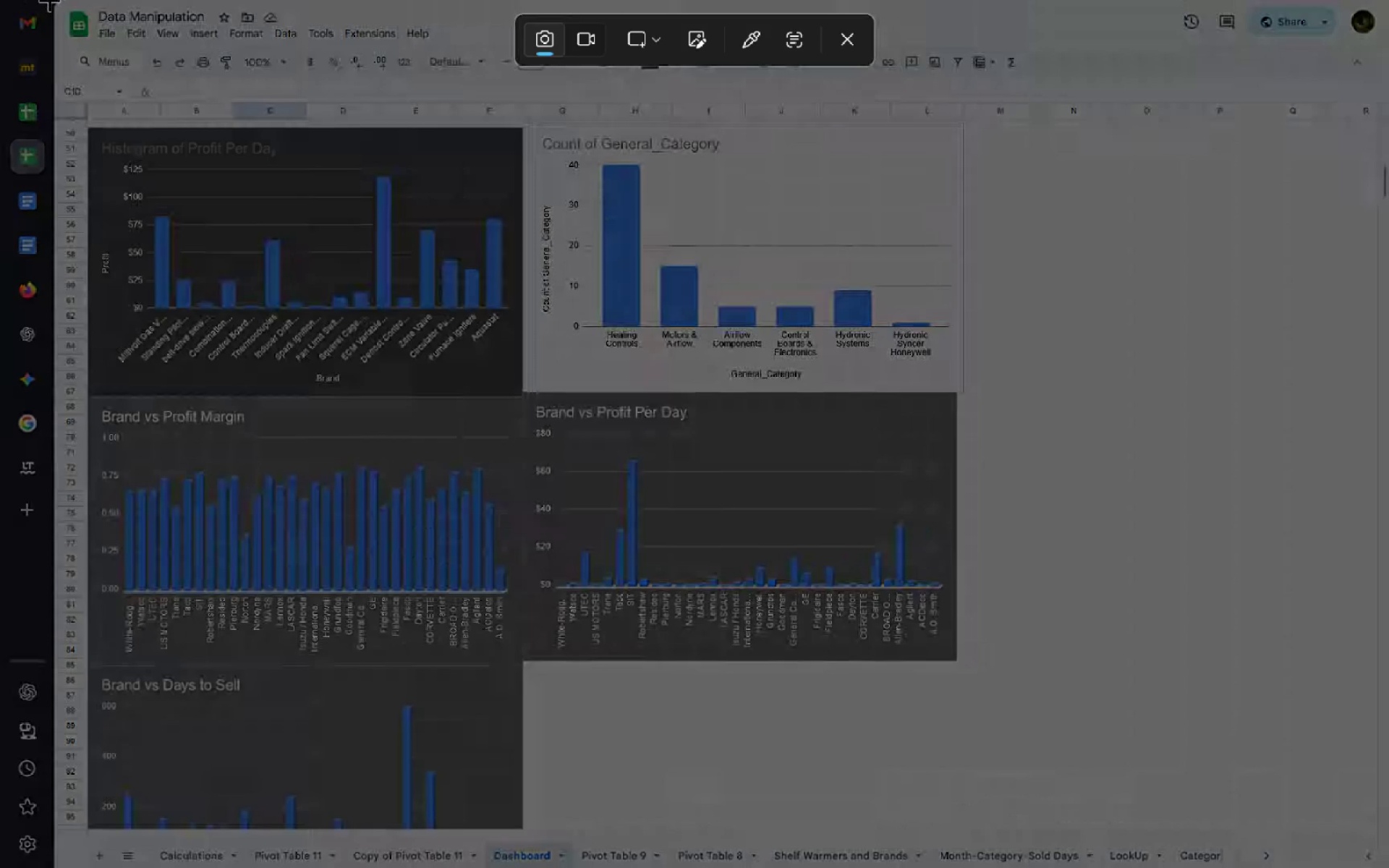 
left_click_drag(start_coordinate=[52, 0], to_coordinate=[1388, 867])
 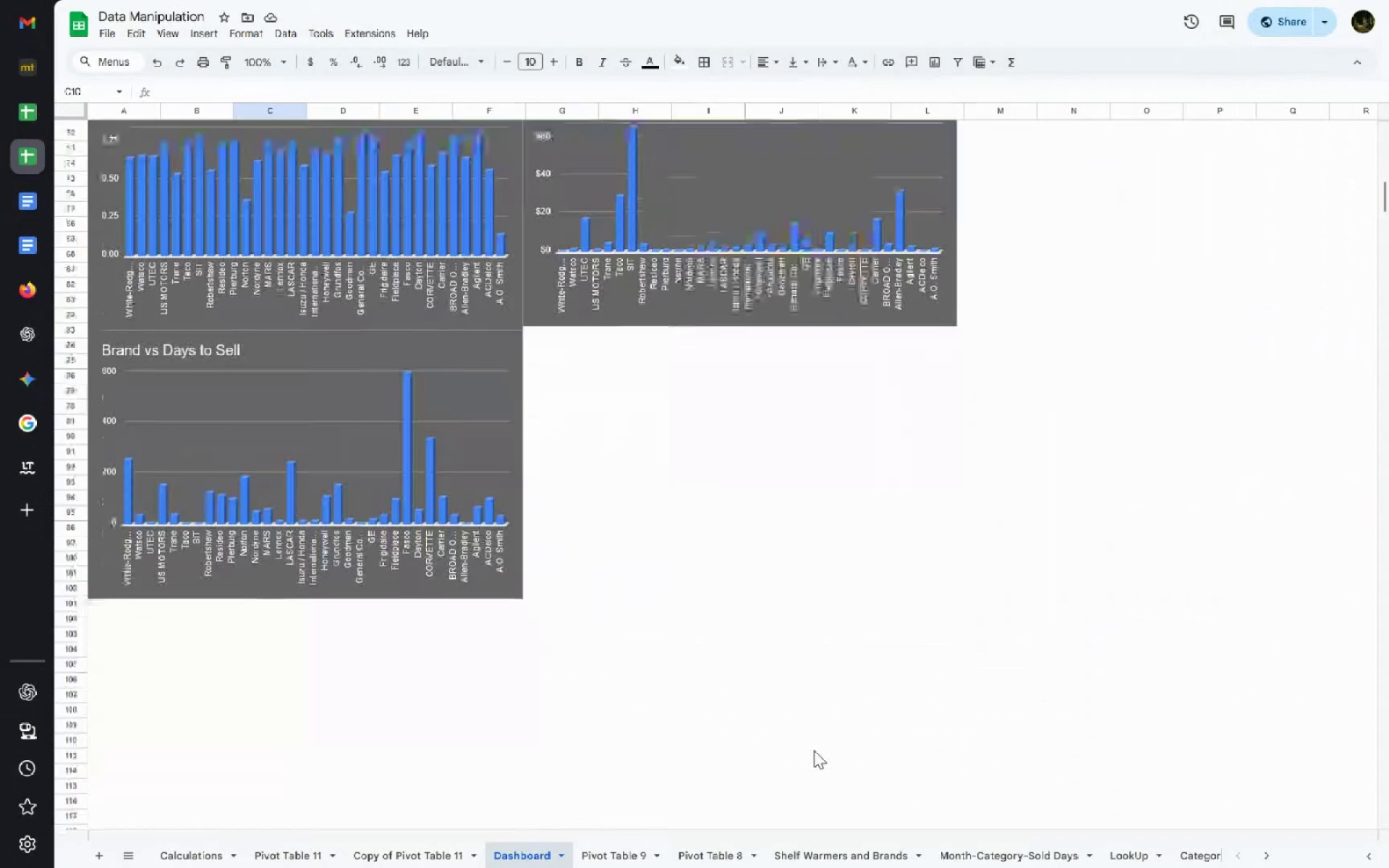 
key(Meta+MetaLeft)
 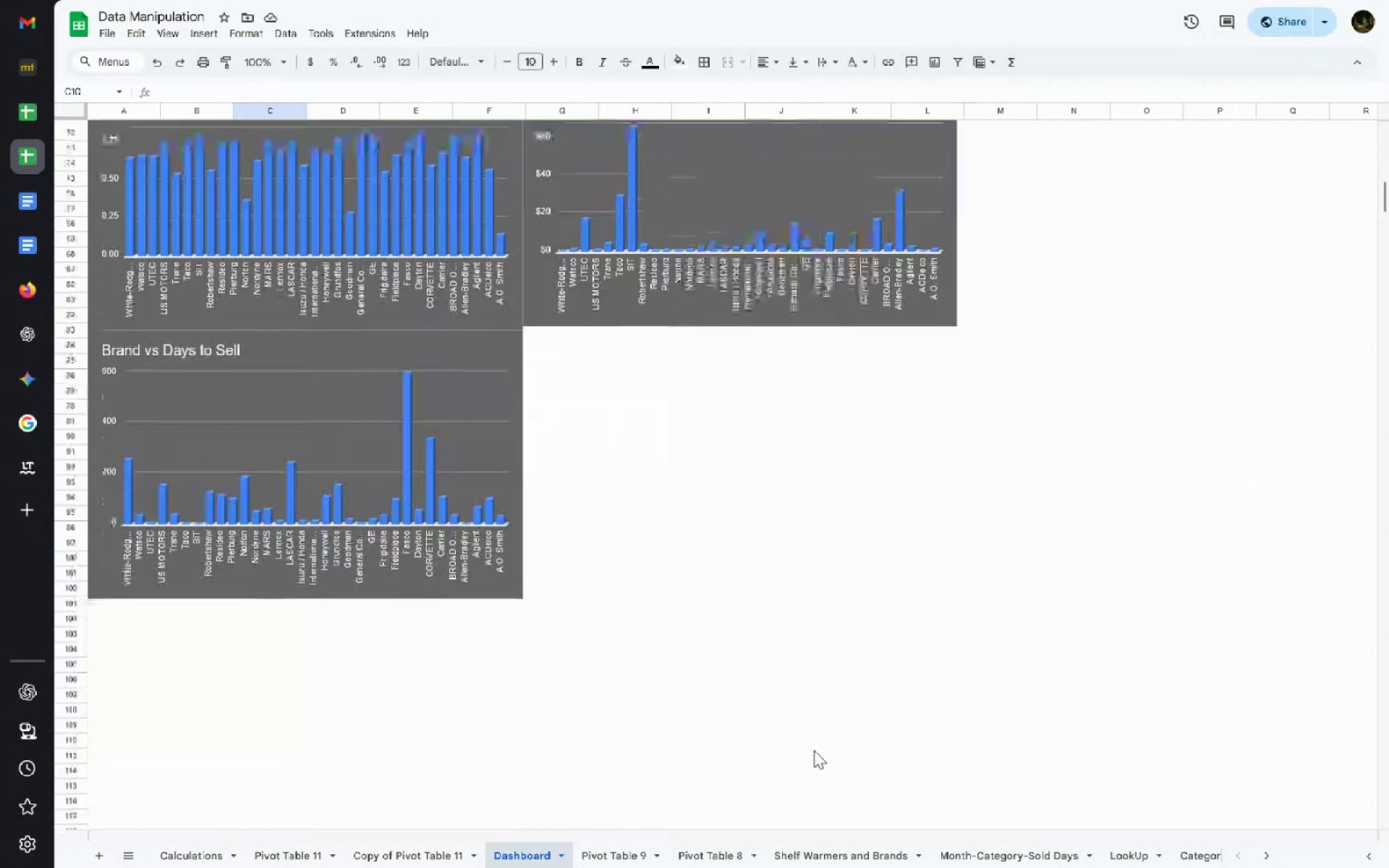 
key(Meta+Shift+ShiftLeft)
 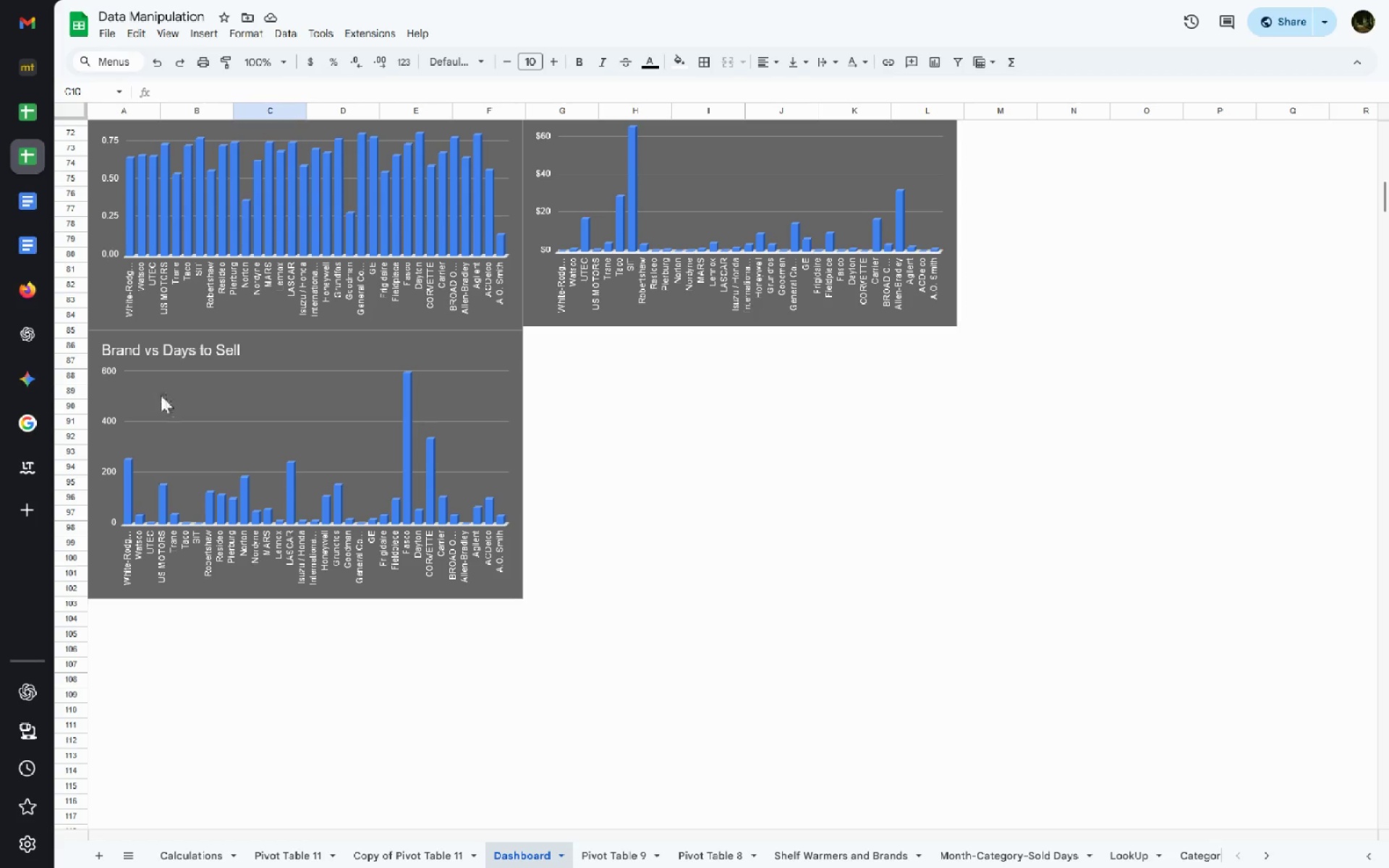 
key(Meta+Shift+S)
 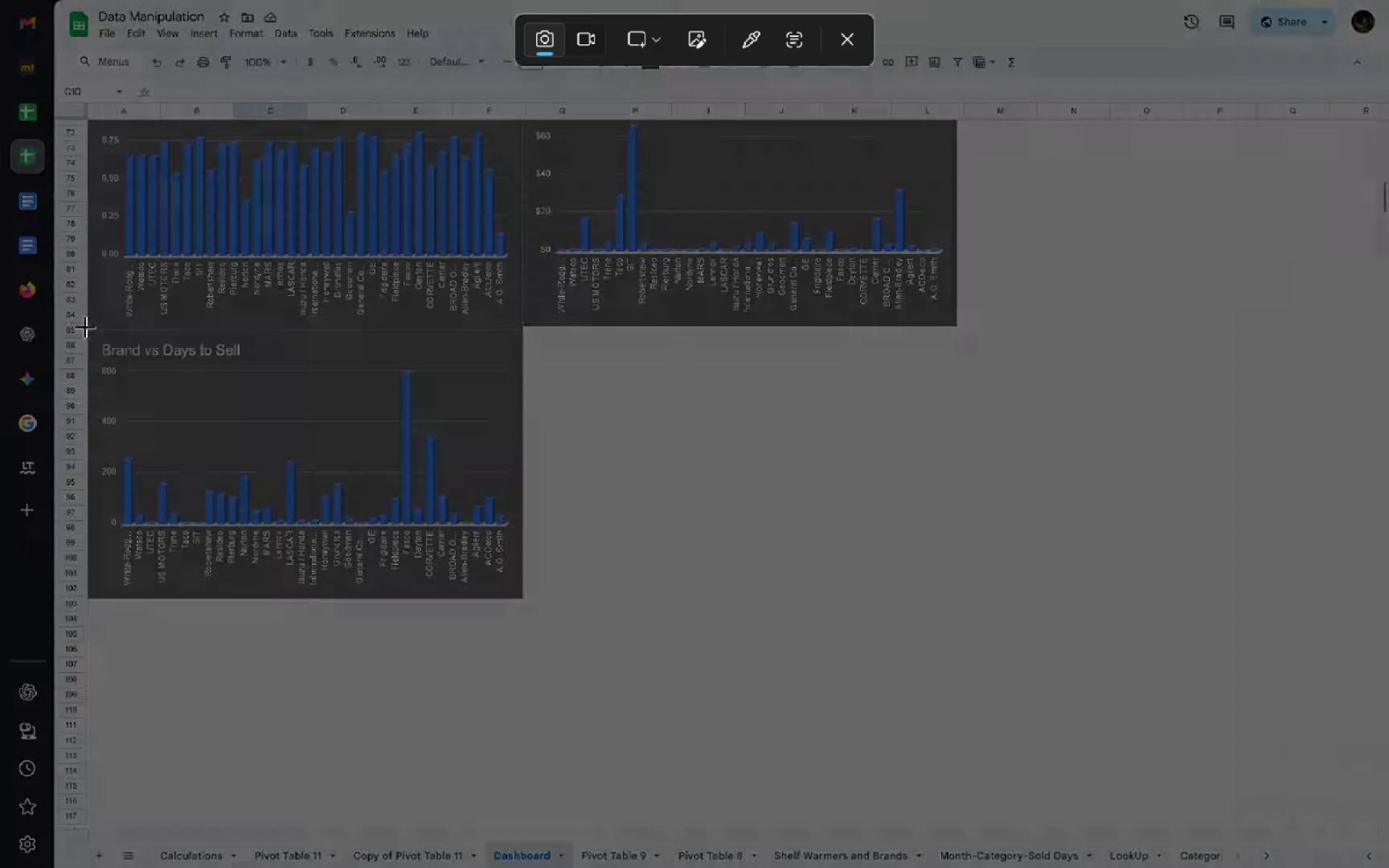 
left_click([85, 326])
 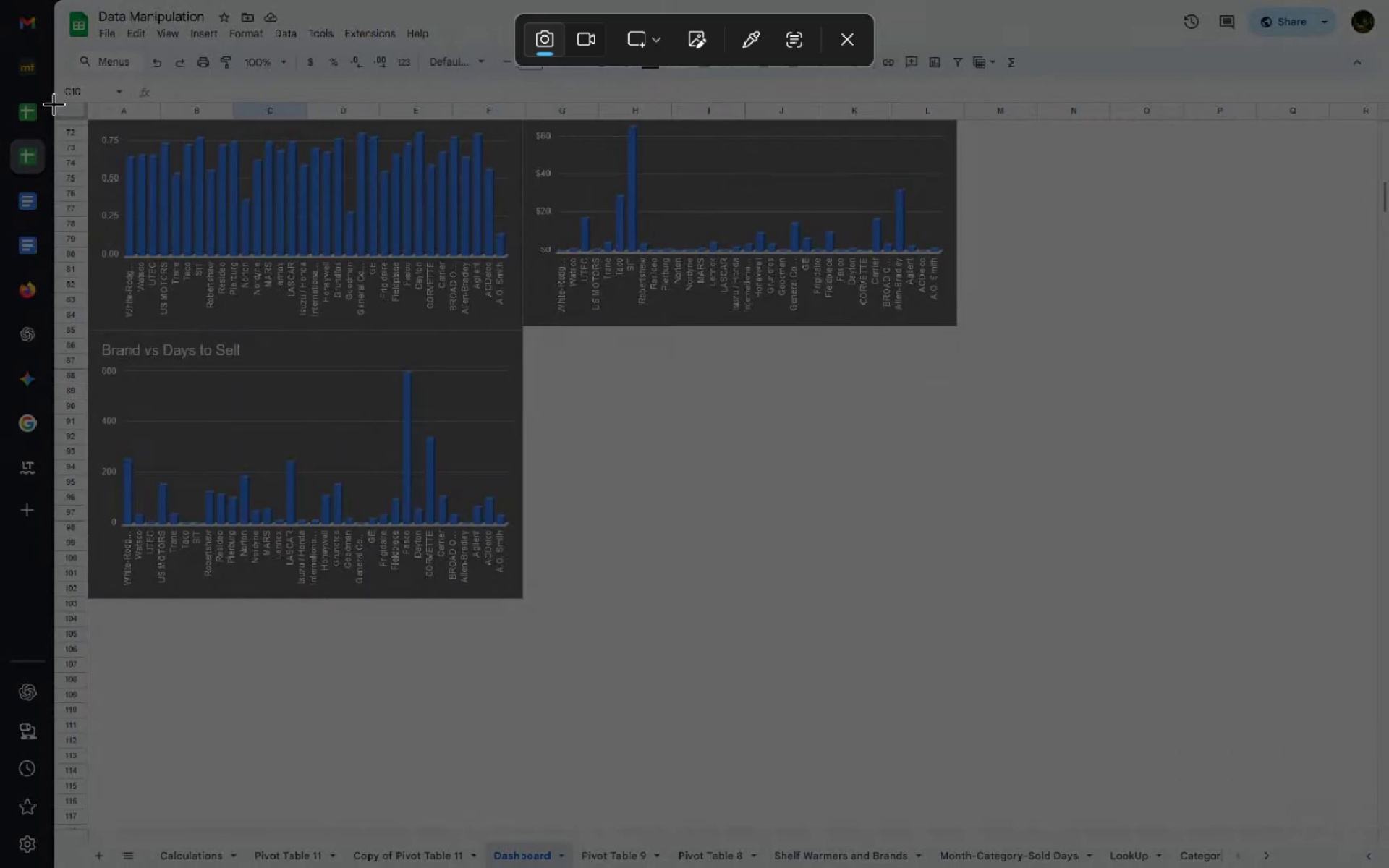 
left_click_drag(start_coordinate=[53, 103], to_coordinate=[1388, 867])
 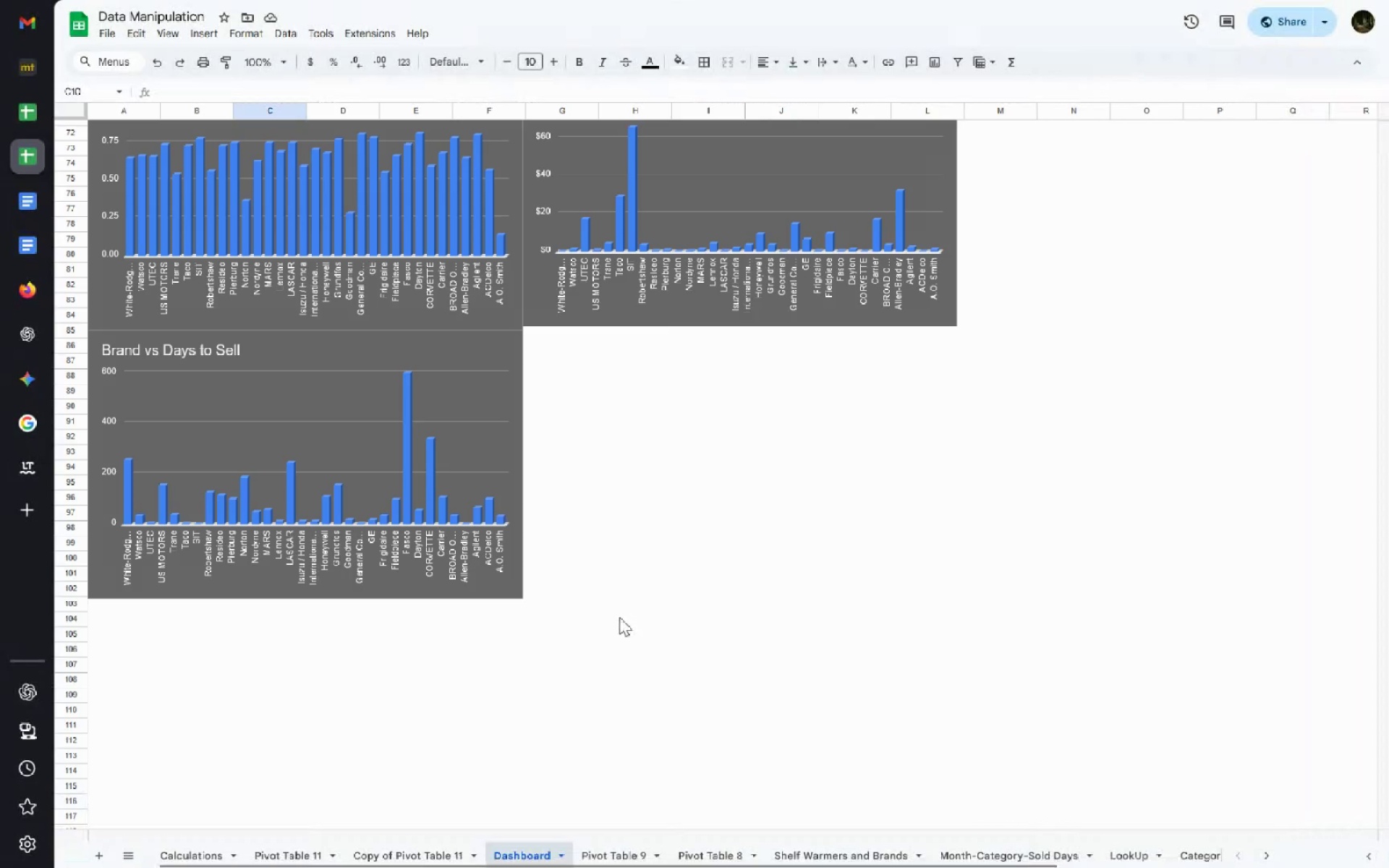 
key(Meta+MetaLeft)
 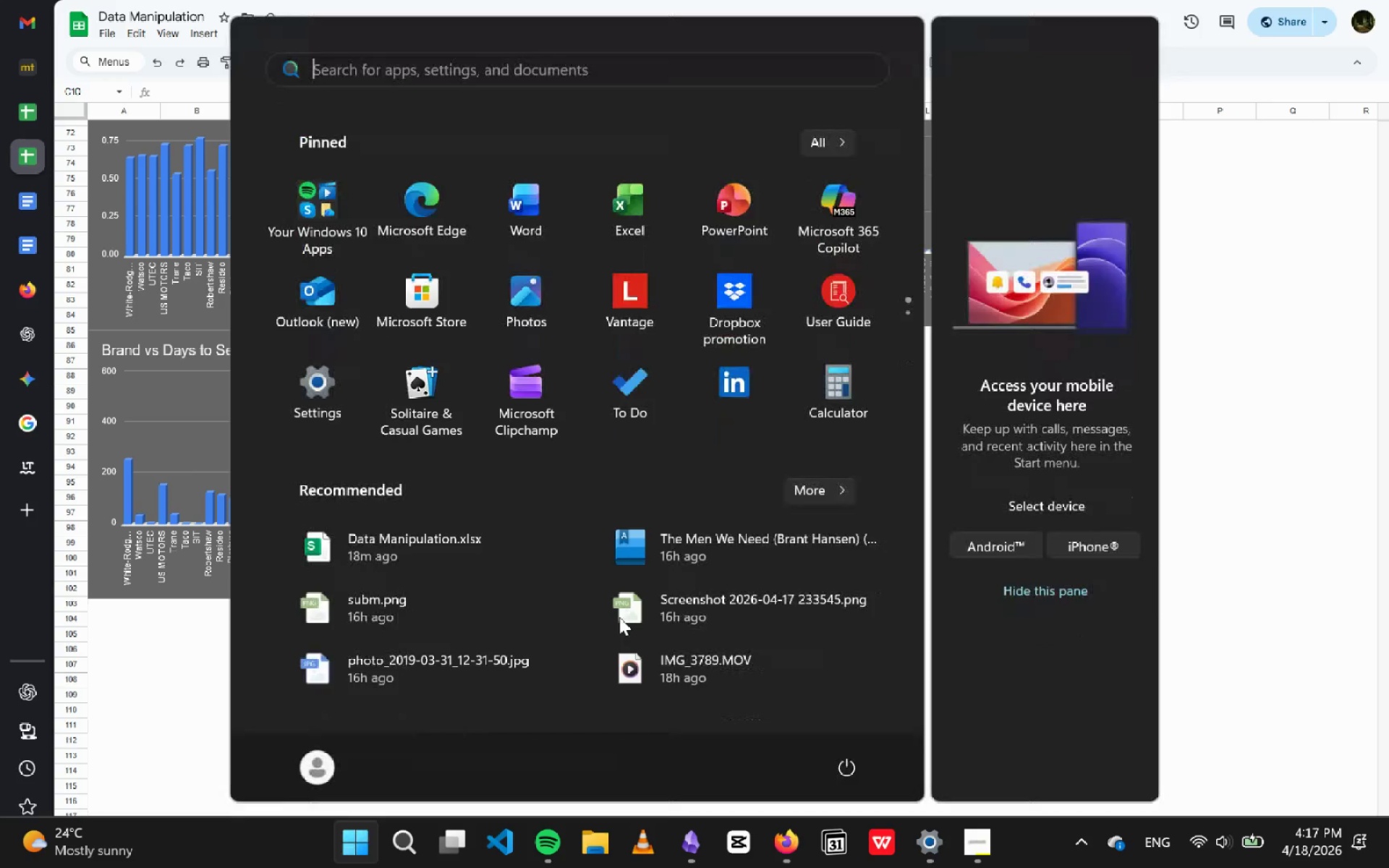 
type(tel)
 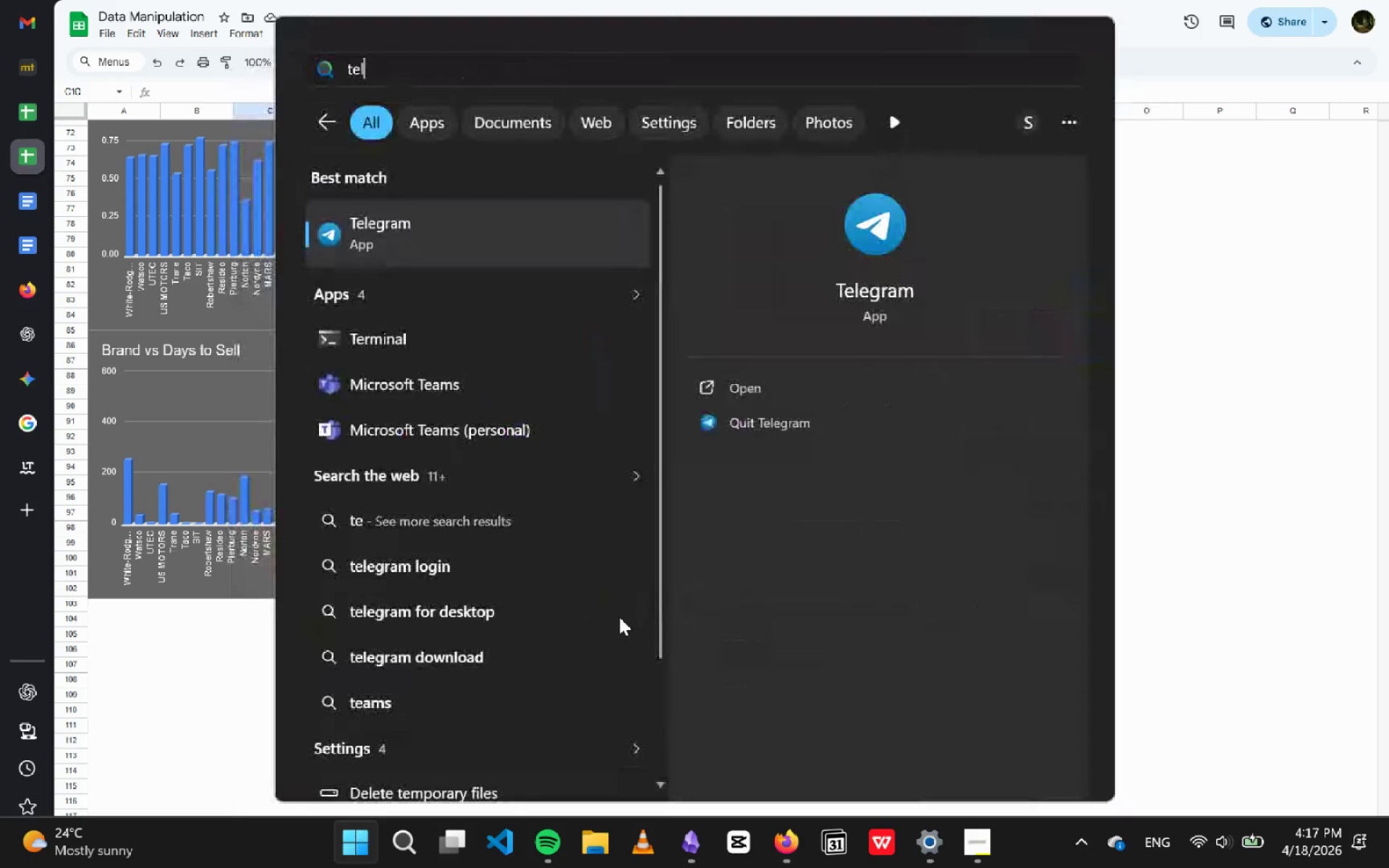 
key(Enter)
 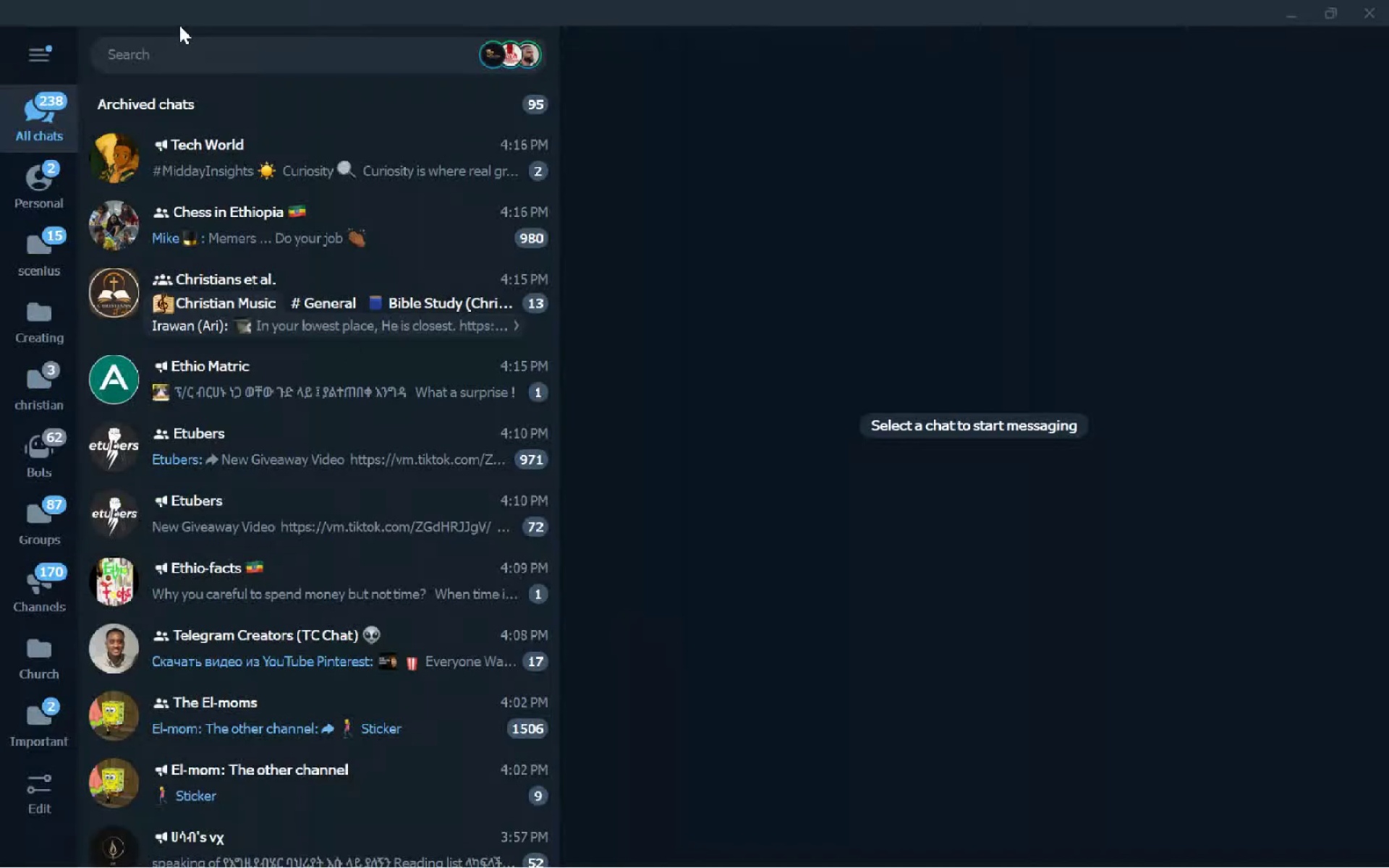 
left_click([182, 30])
 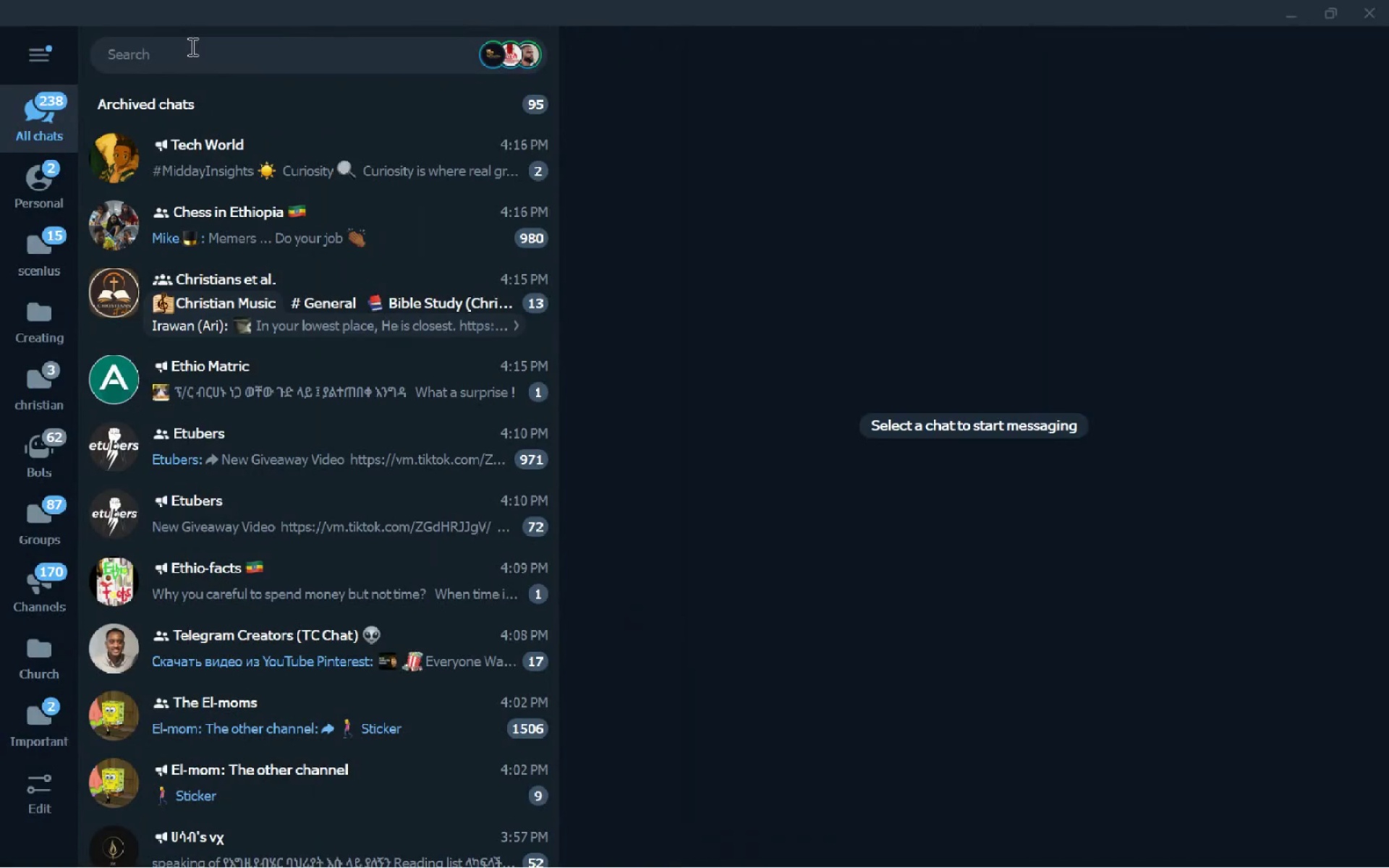 
left_click([191, 46])
 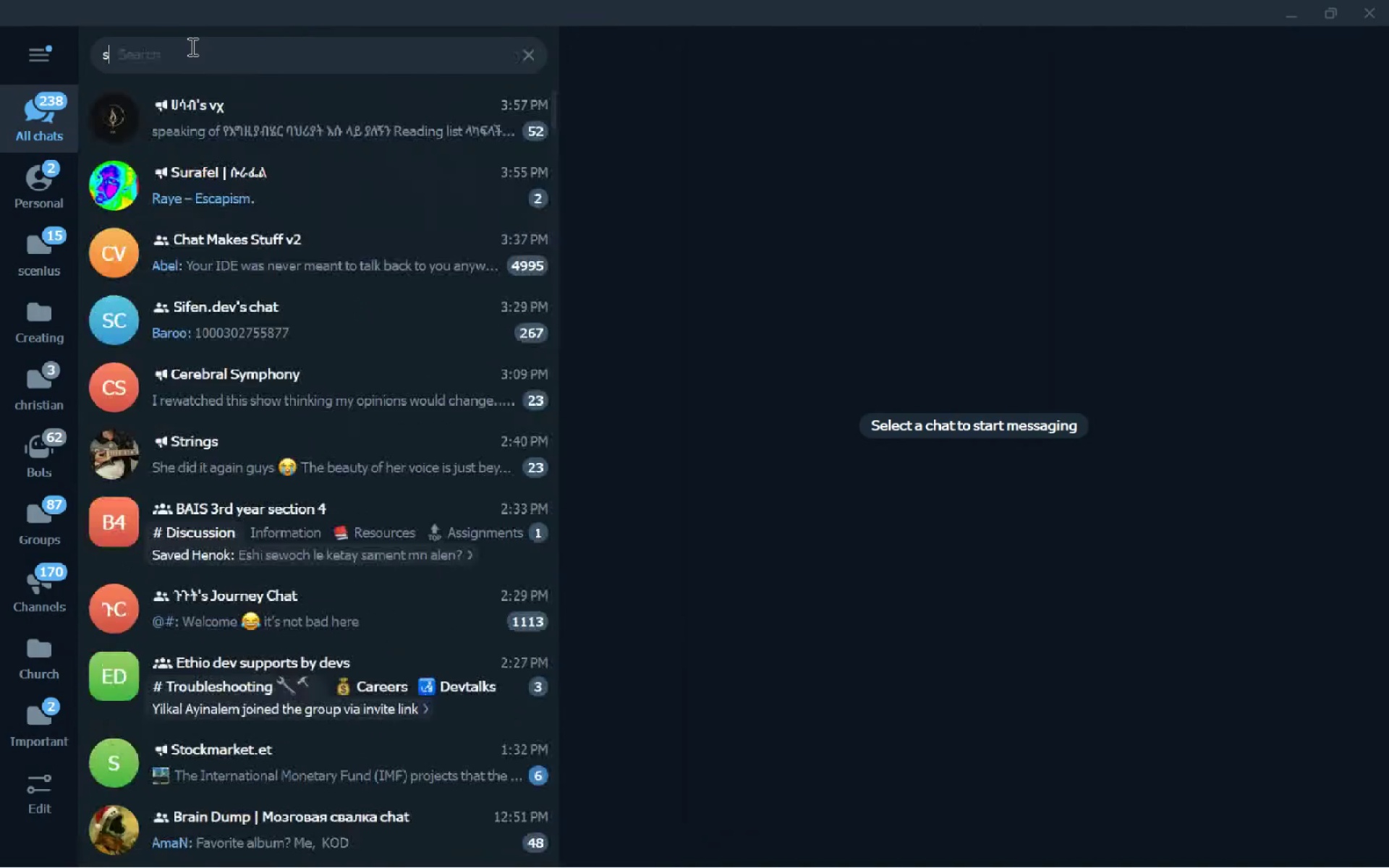 
type(stas)
 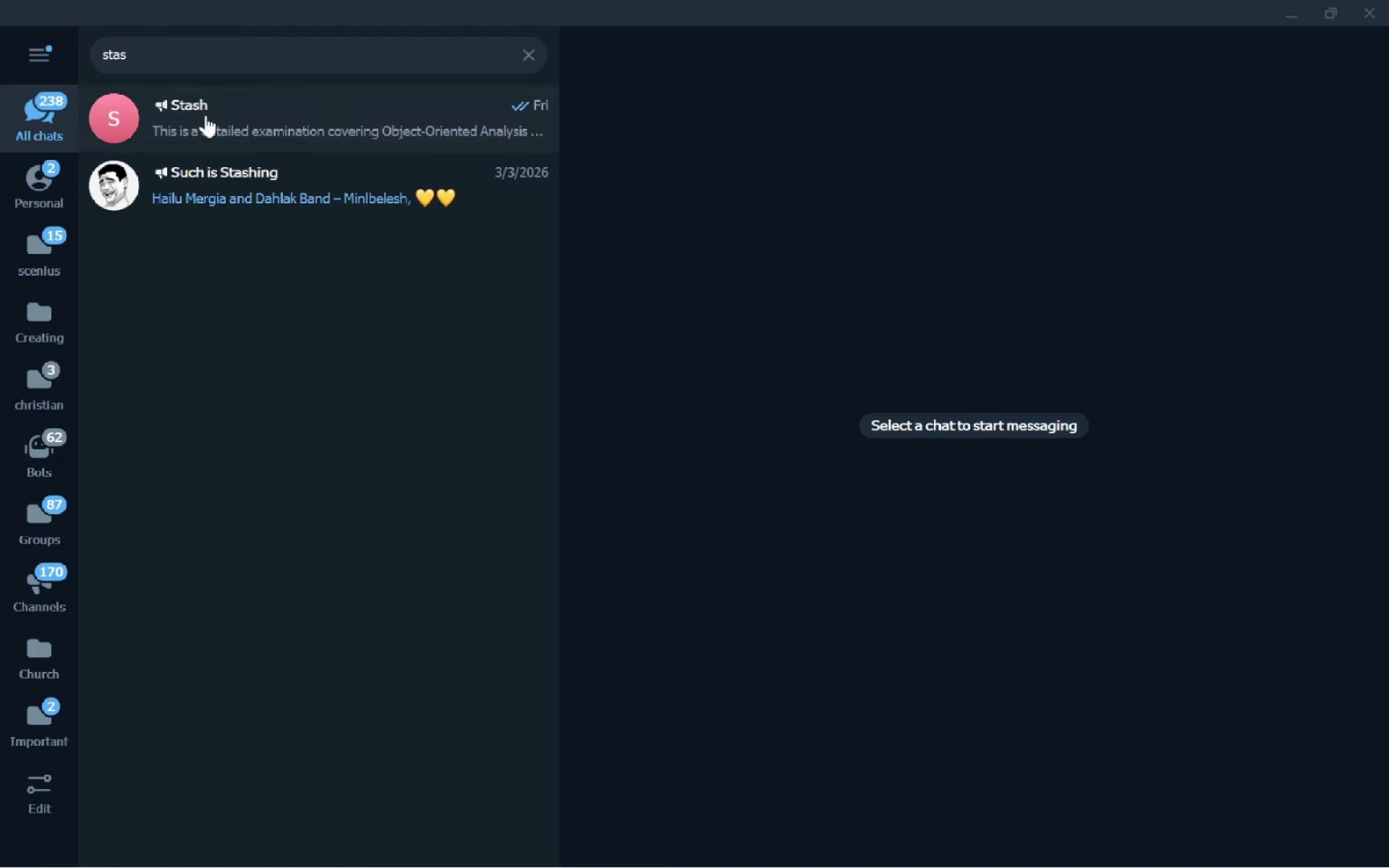 
left_click([205, 115])
 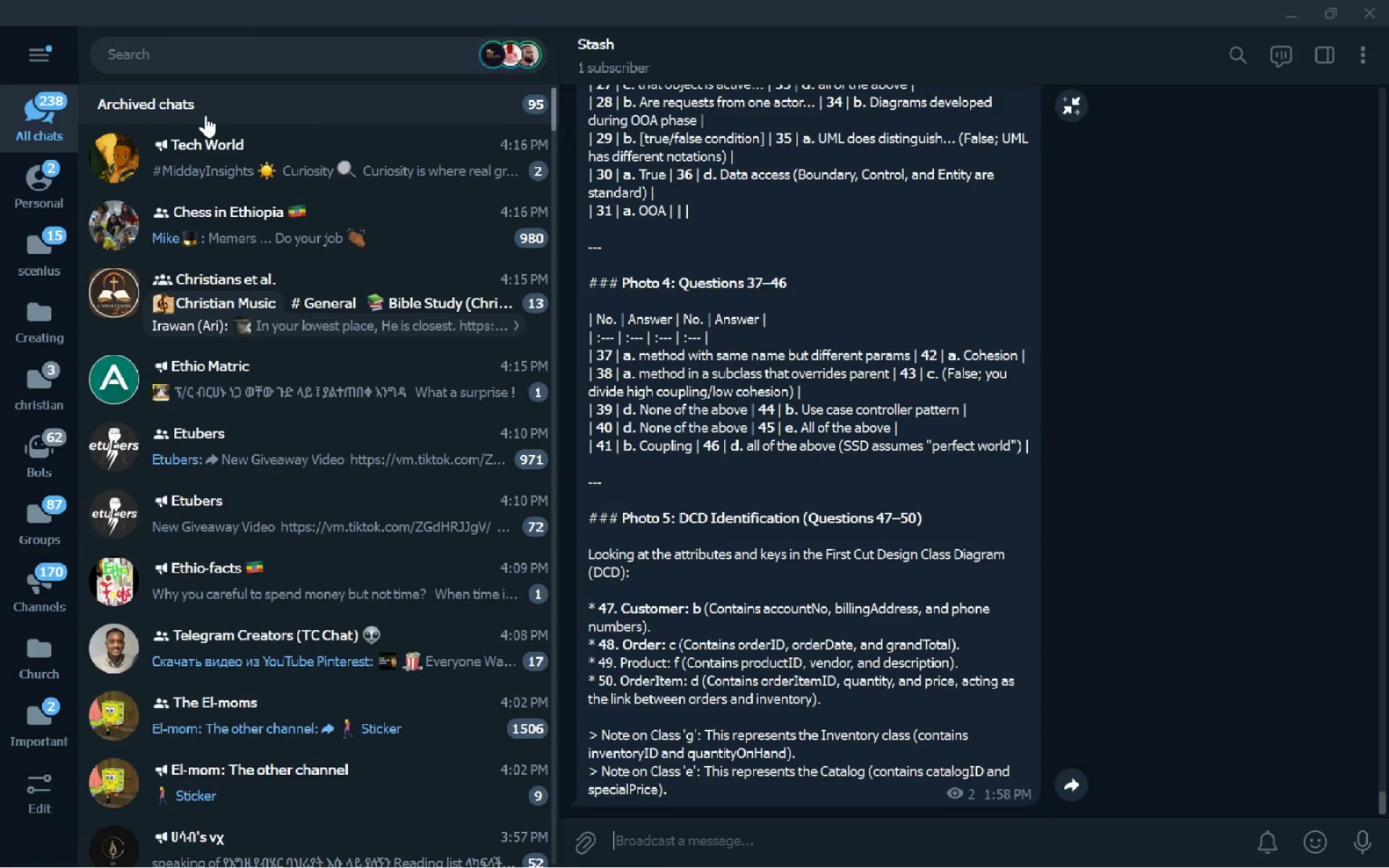 
key(Meta+V)
 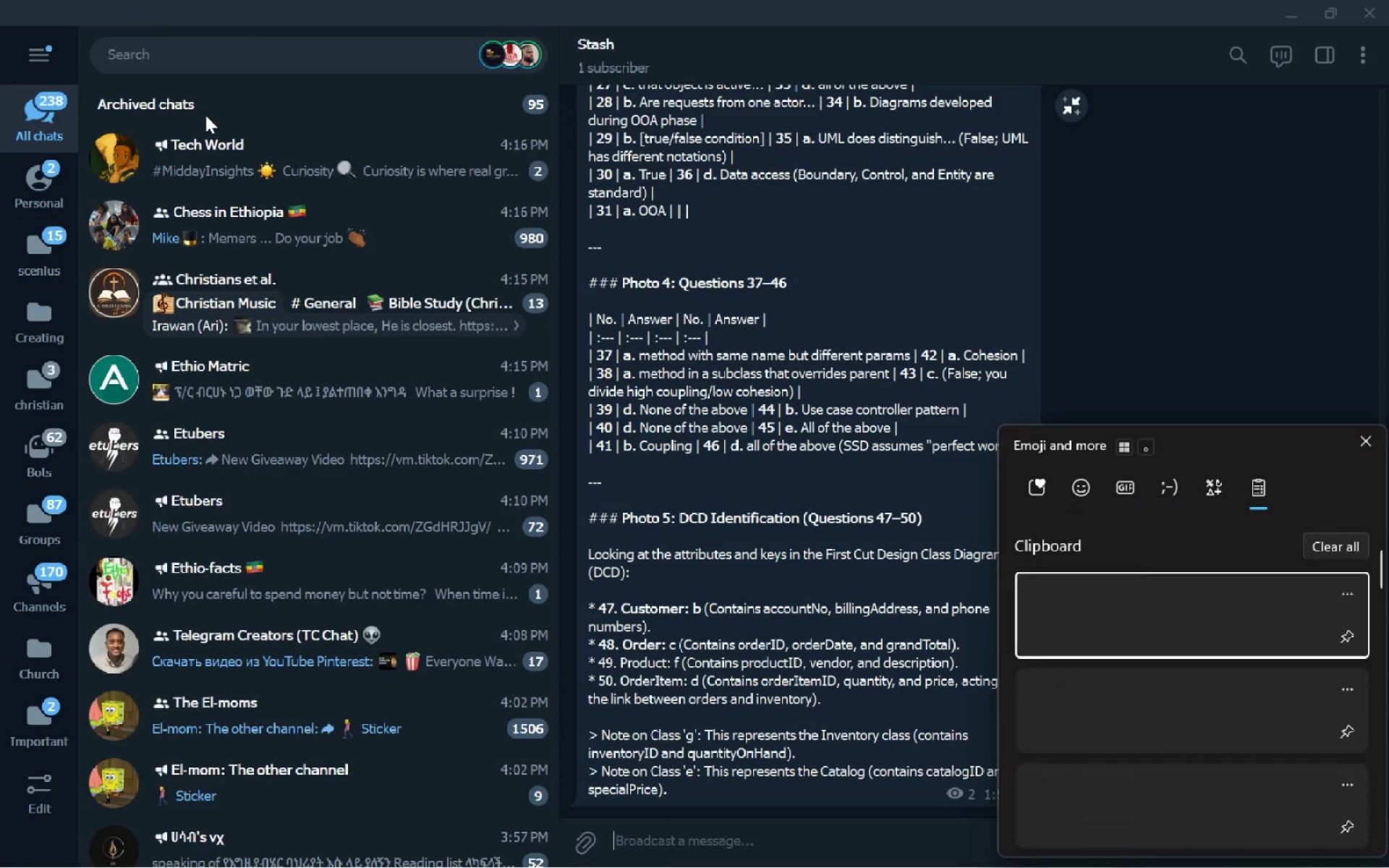 
key(ArrowDown)
 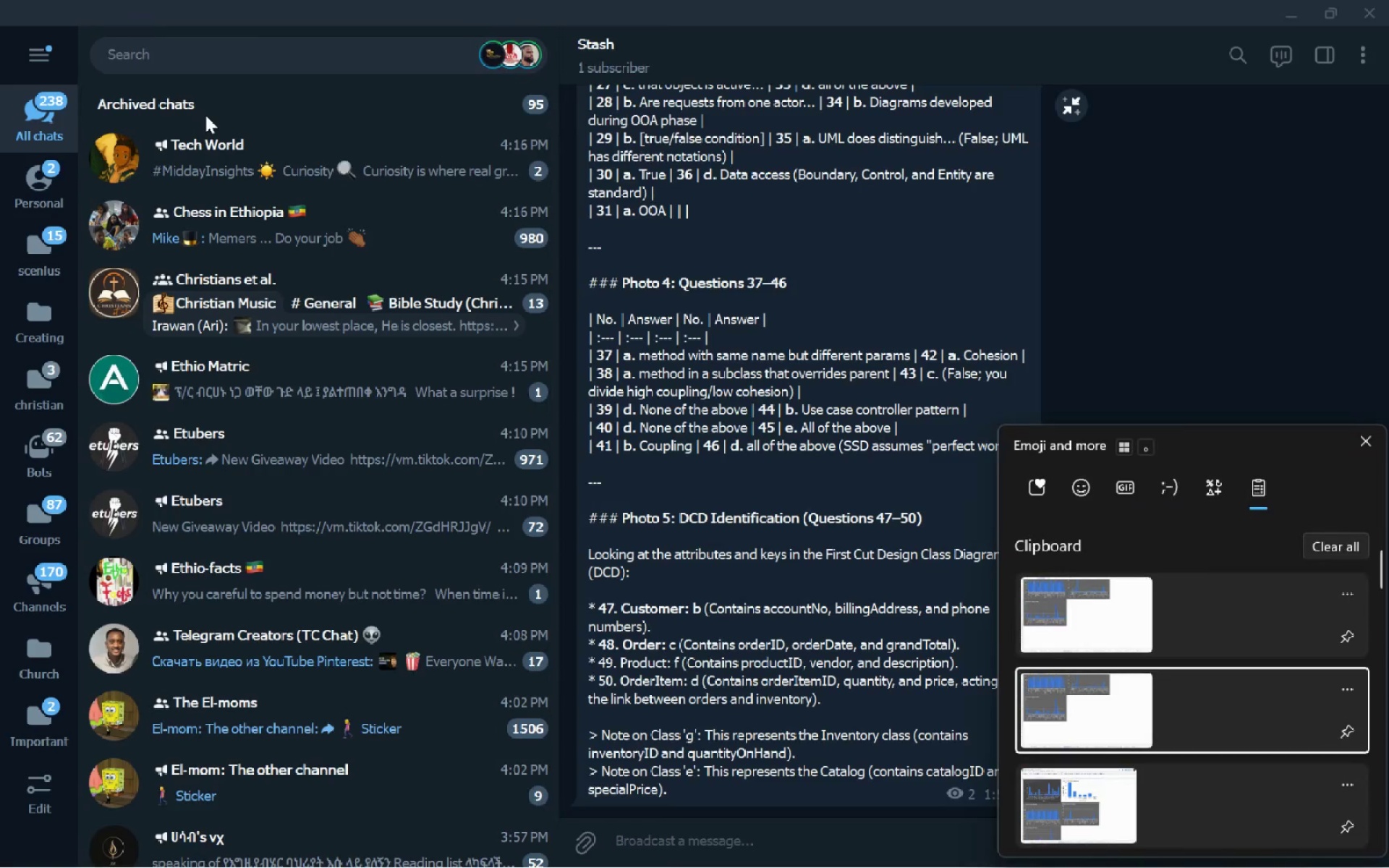 
key(ArrowDown)
 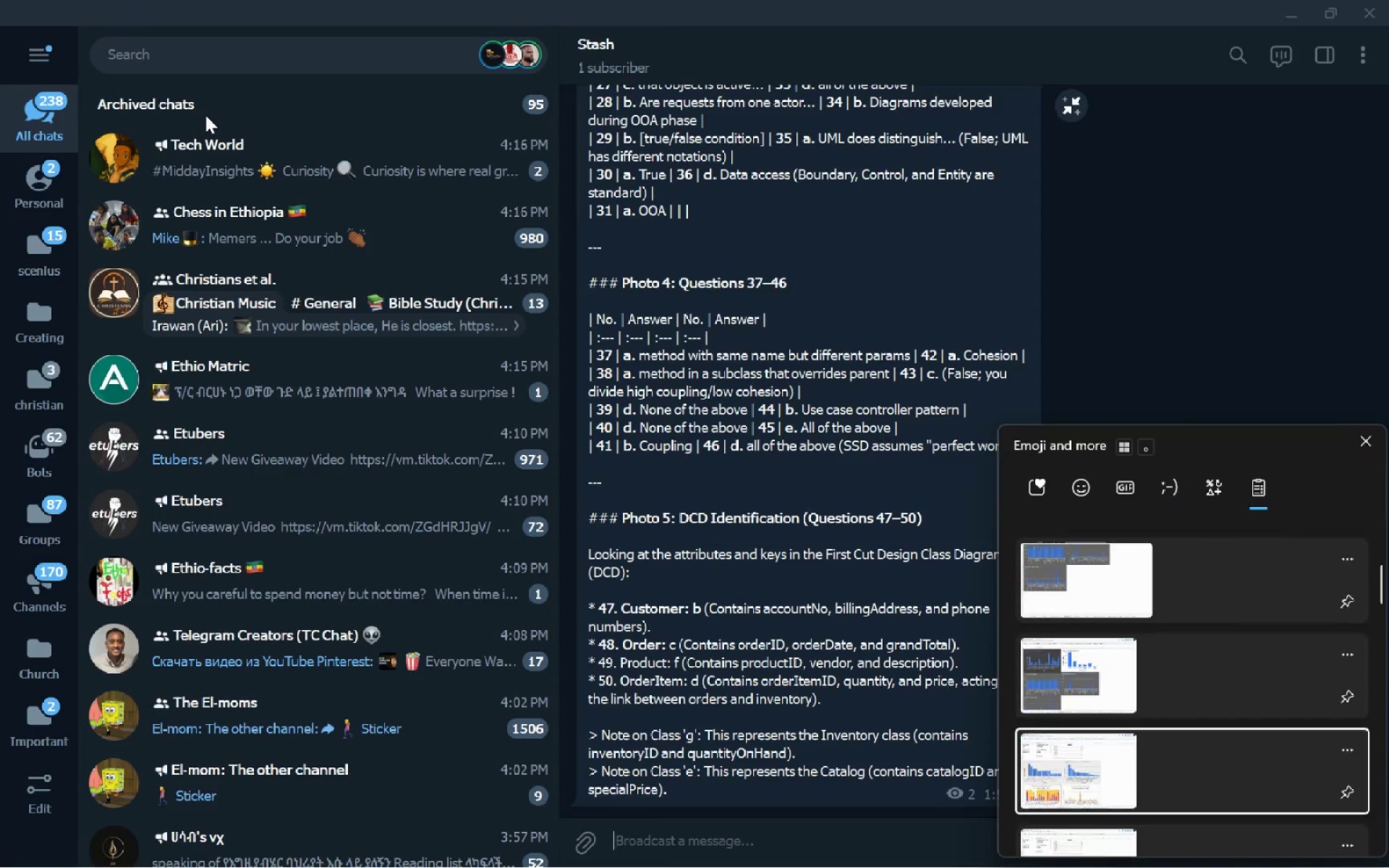 
key(ArrowDown)
 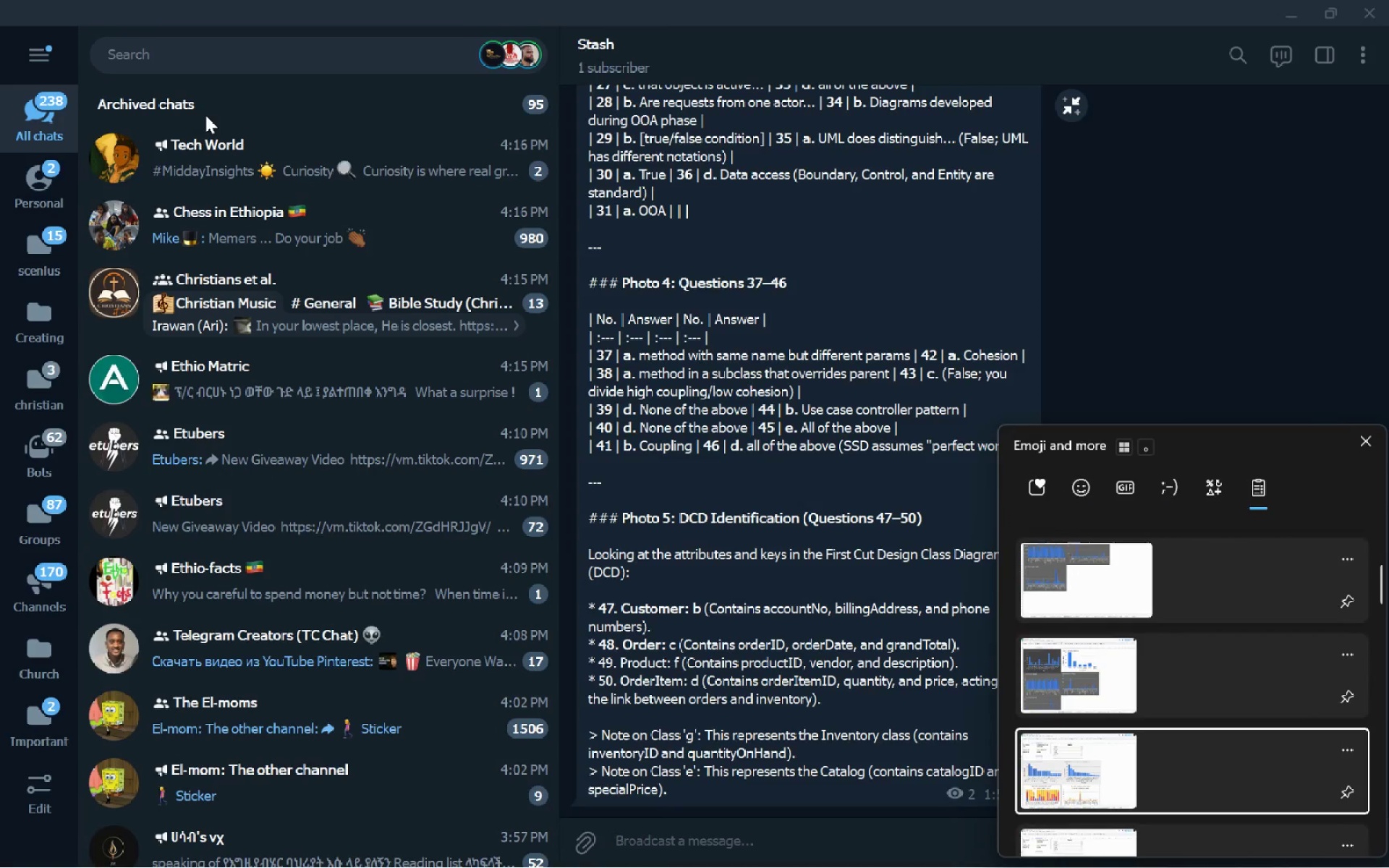 
key(ArrowDown)
 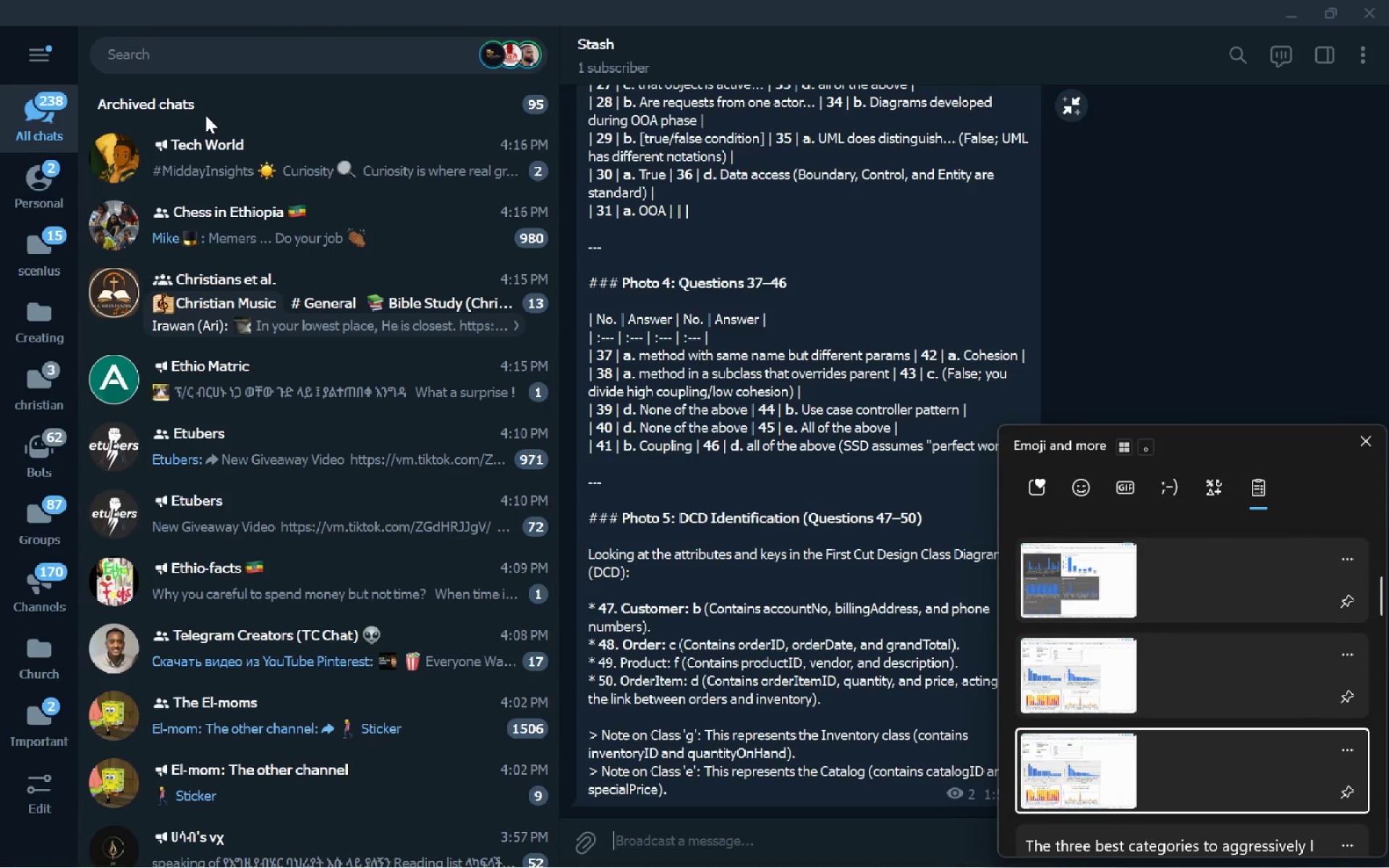 
key(Enter)
 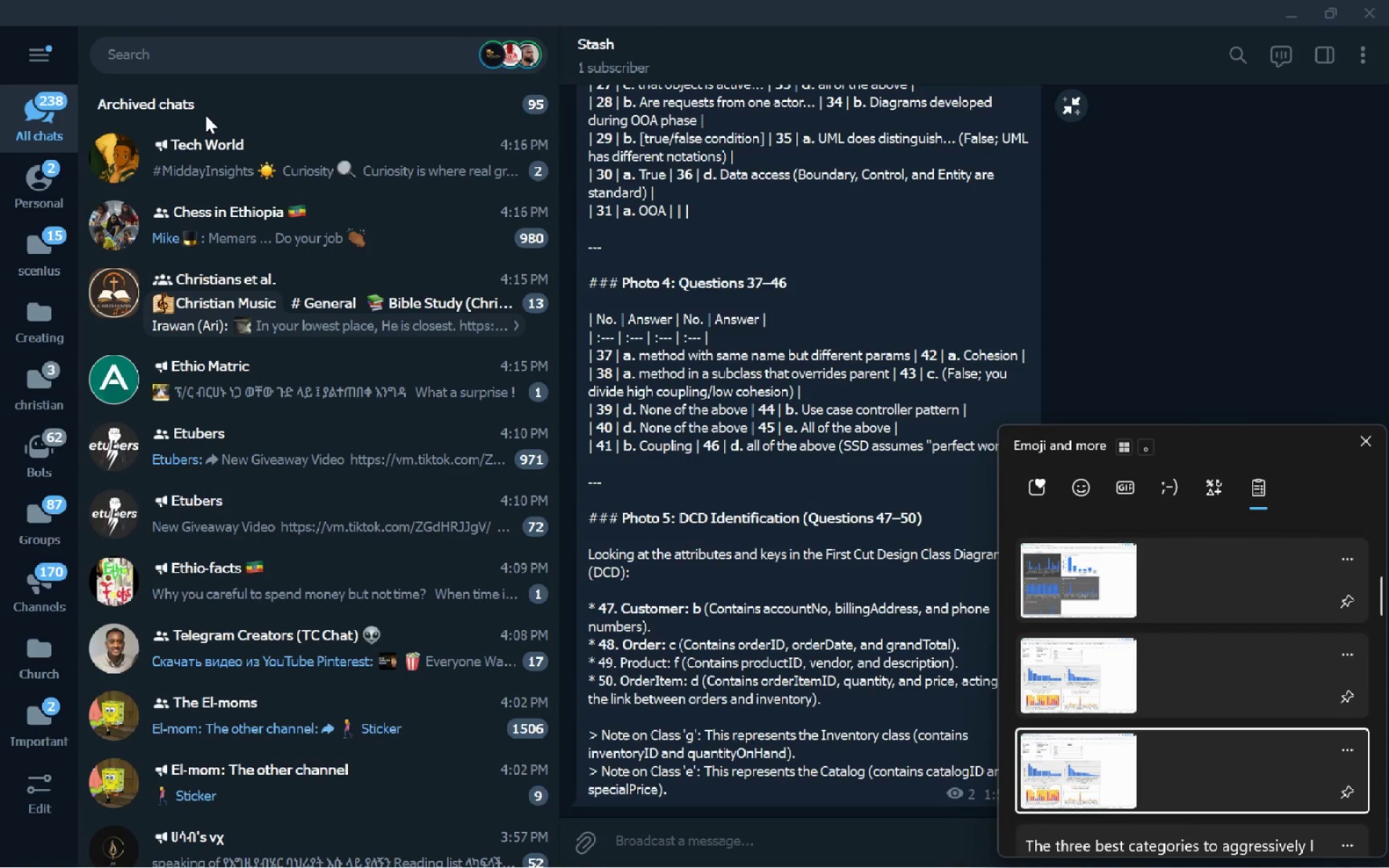 
key(Control+ControlLeft)
 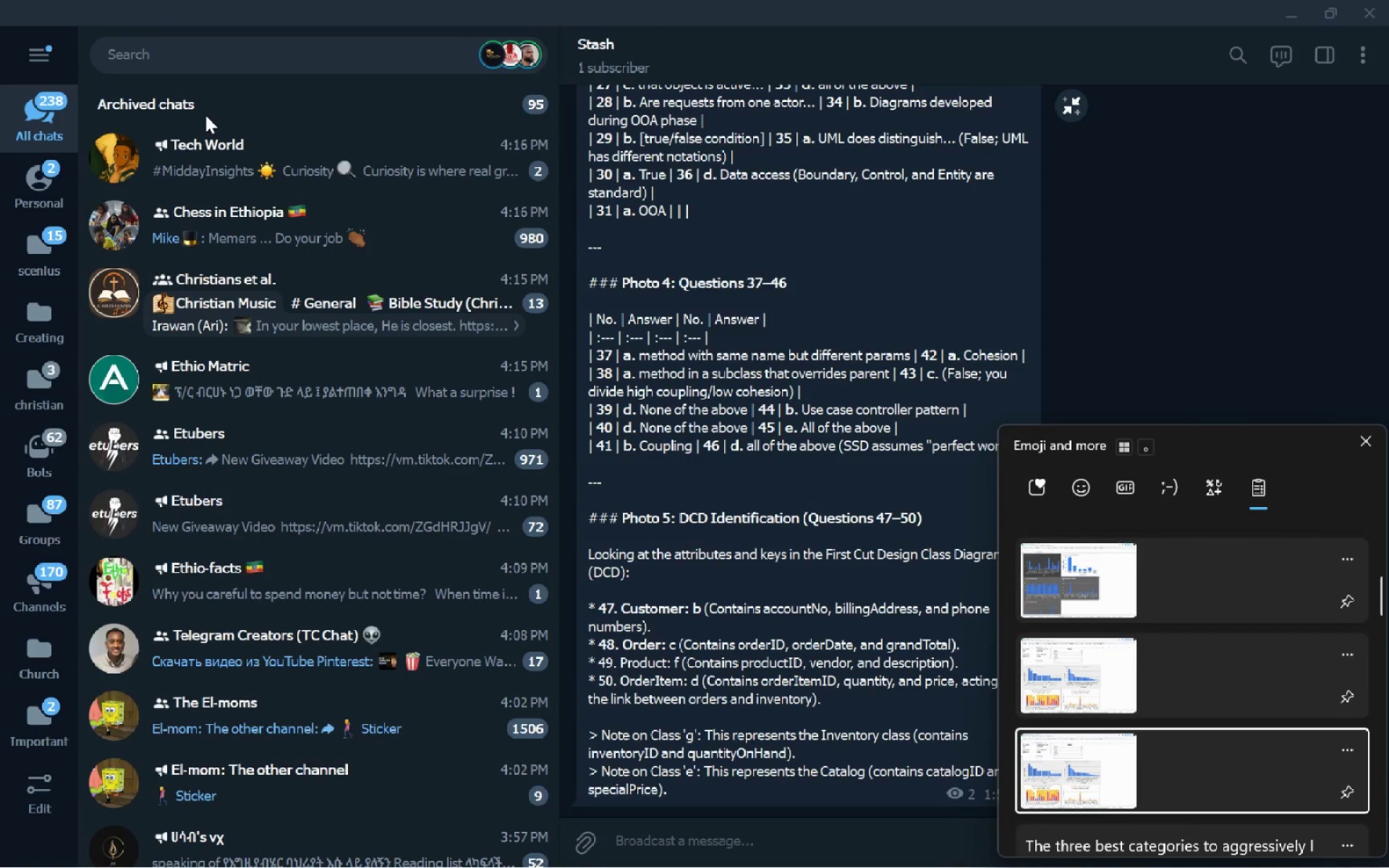 
key(Control+V)
 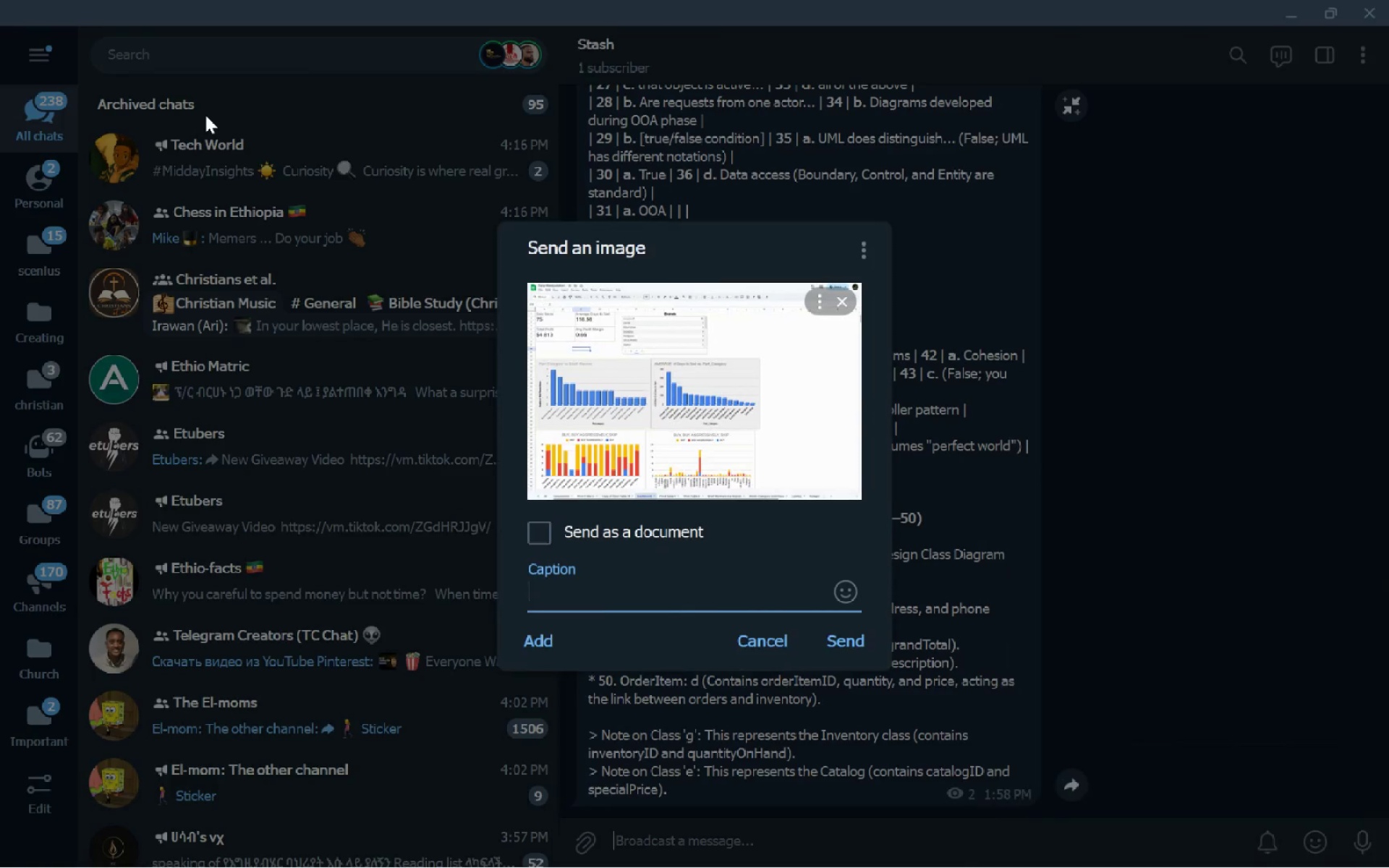 
key(Enter)
 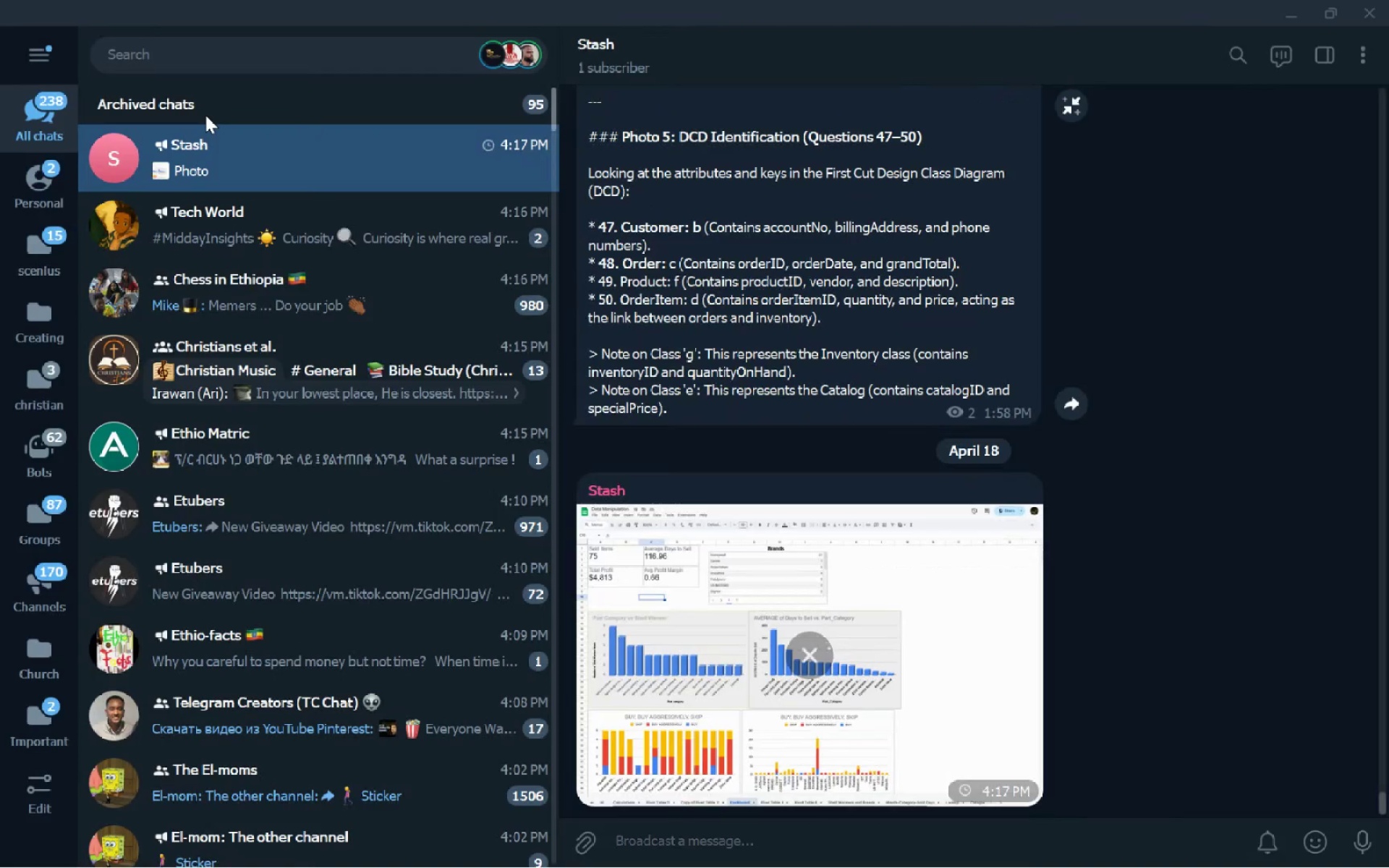 
key(Meta+V)
 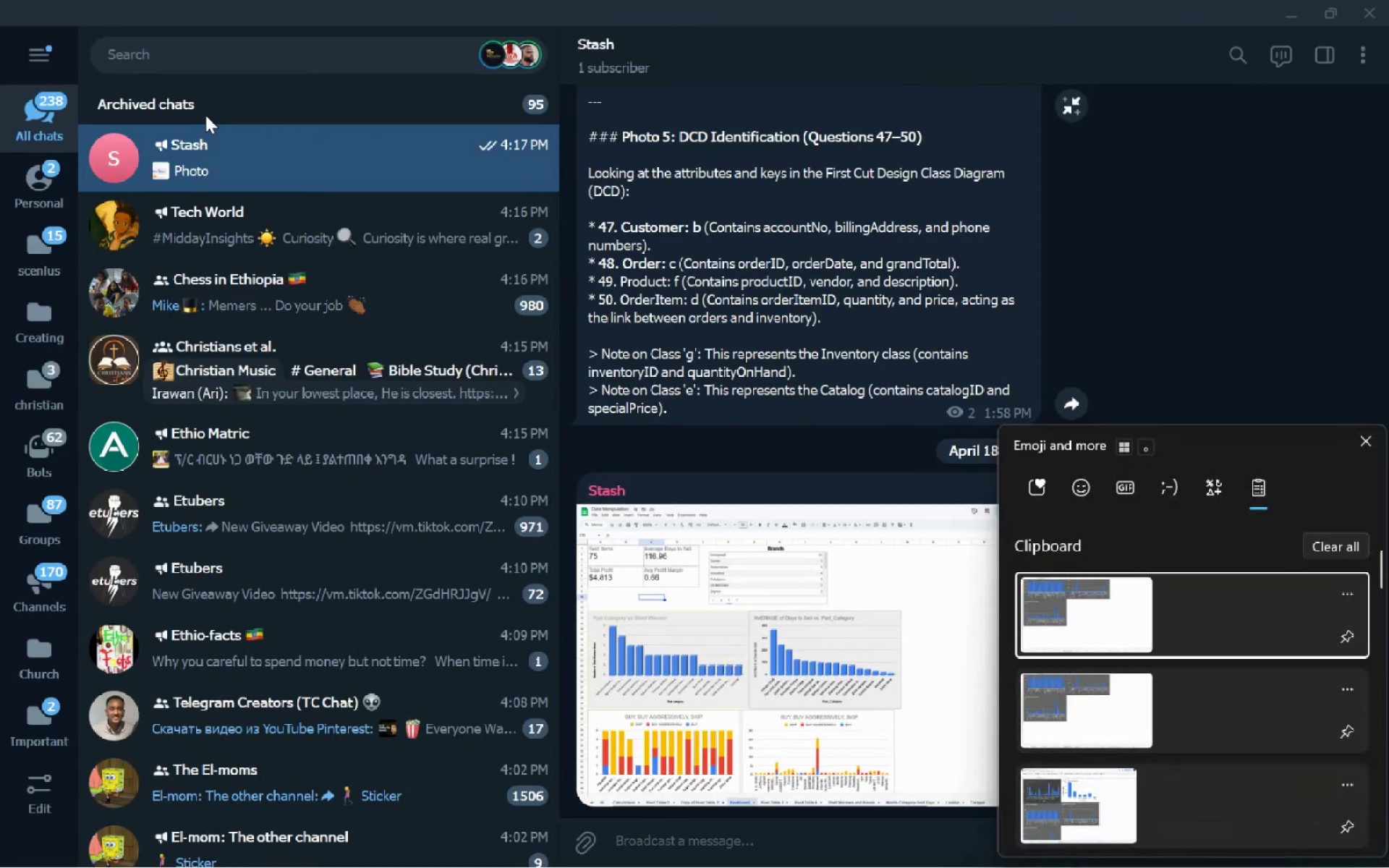 
key(ArrowDown)
 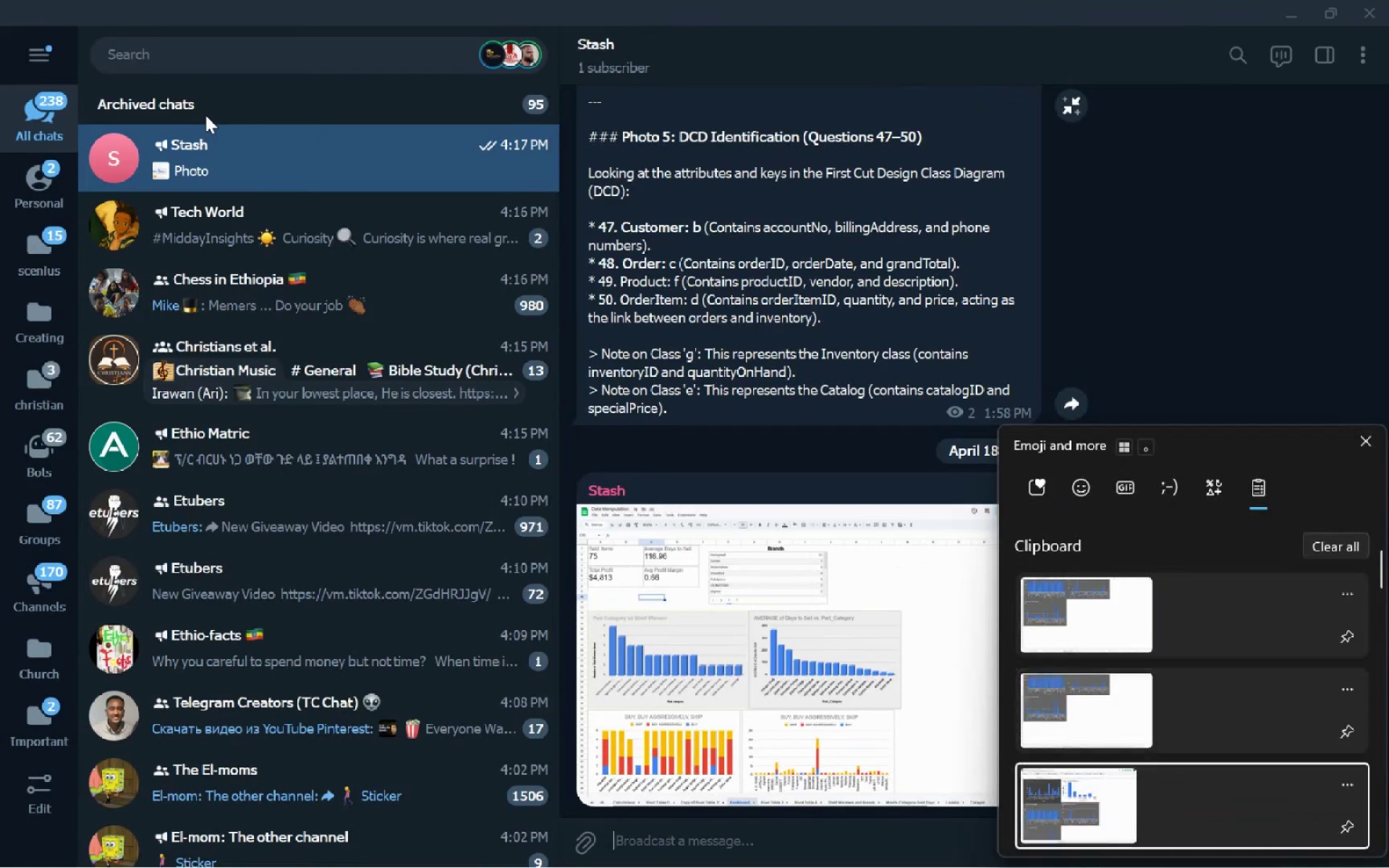 
key(ArrowDown)
 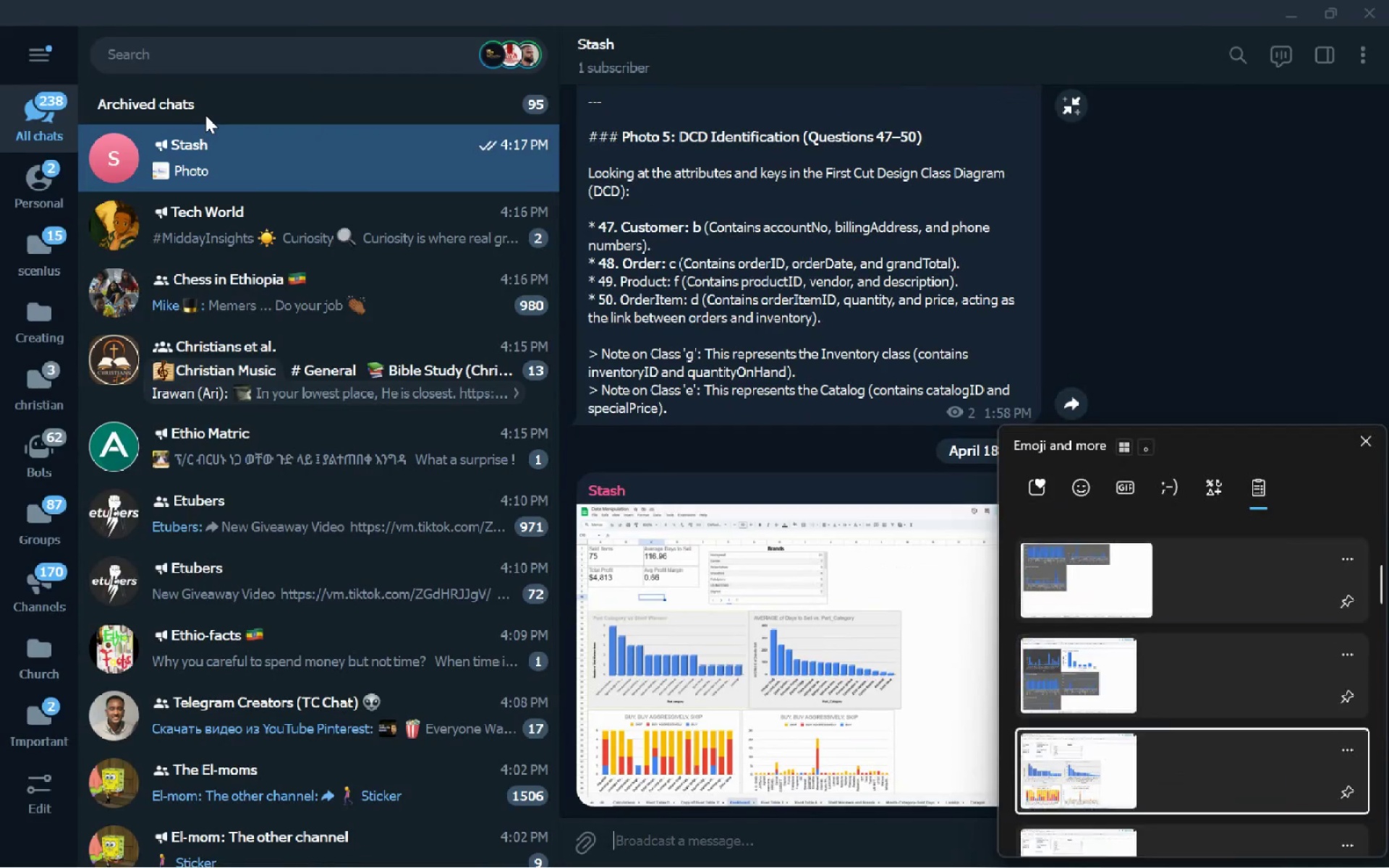 
key(ArrowDown)
 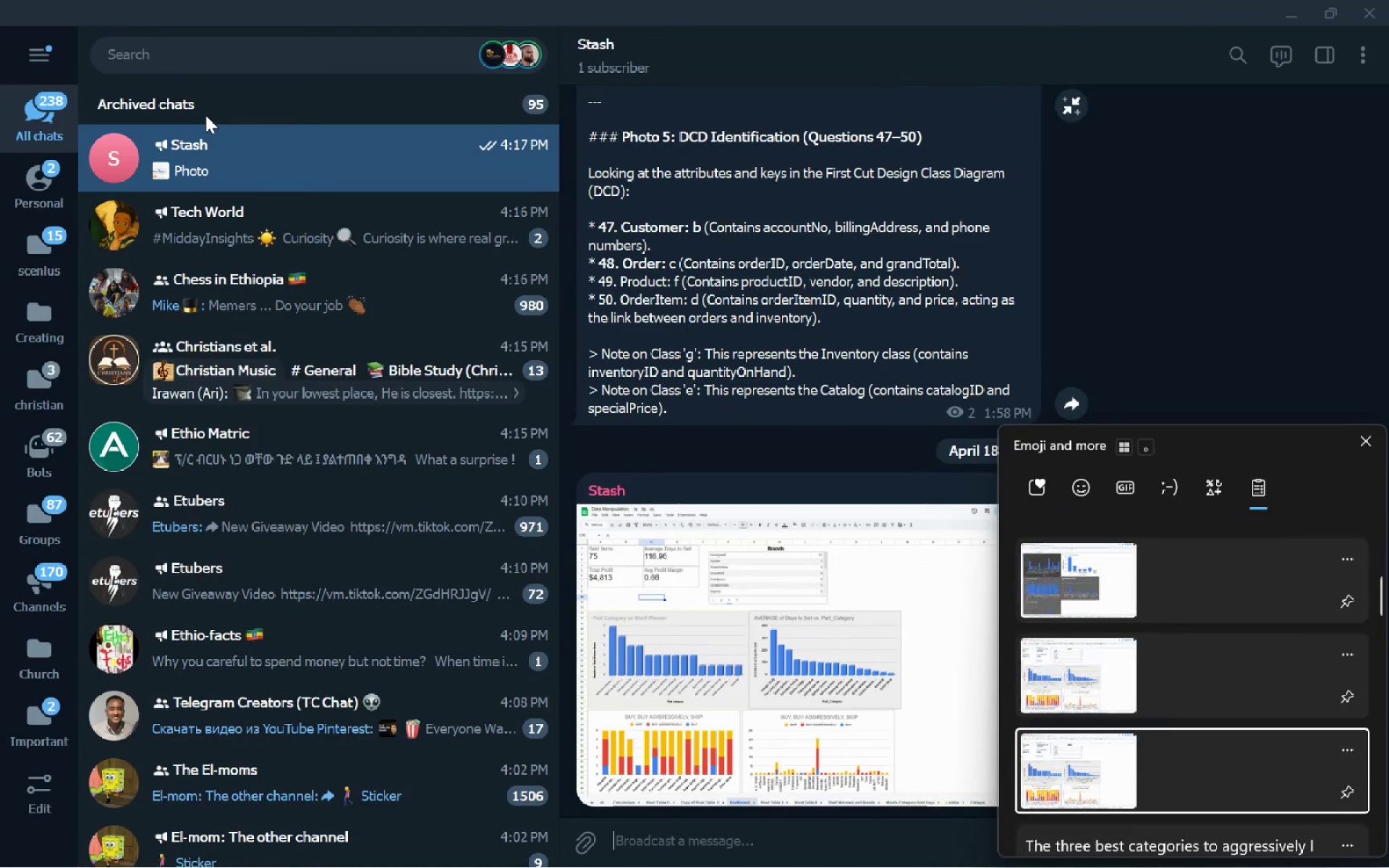 
key(ArrowDown)
 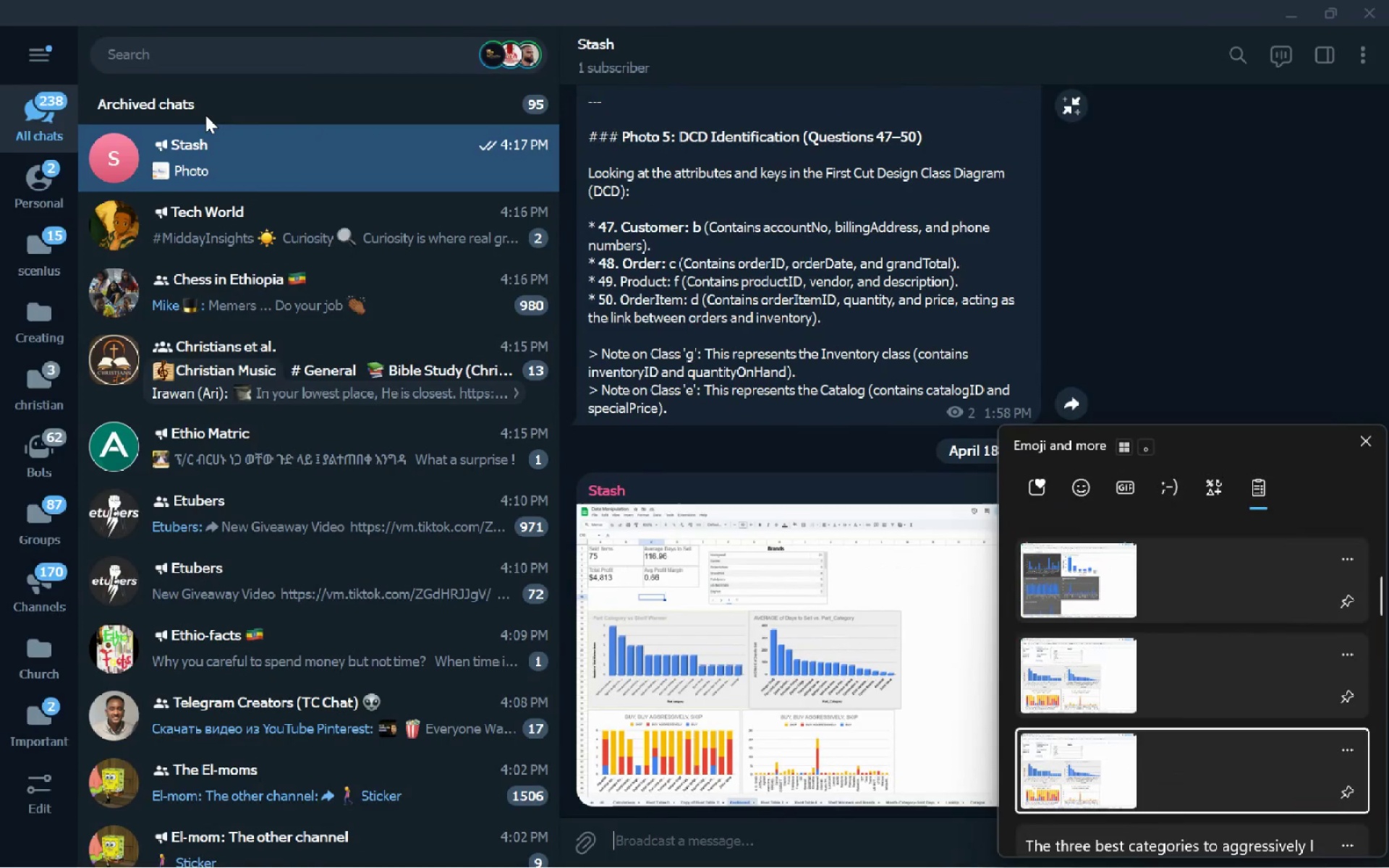 
key(ArrowUp)
 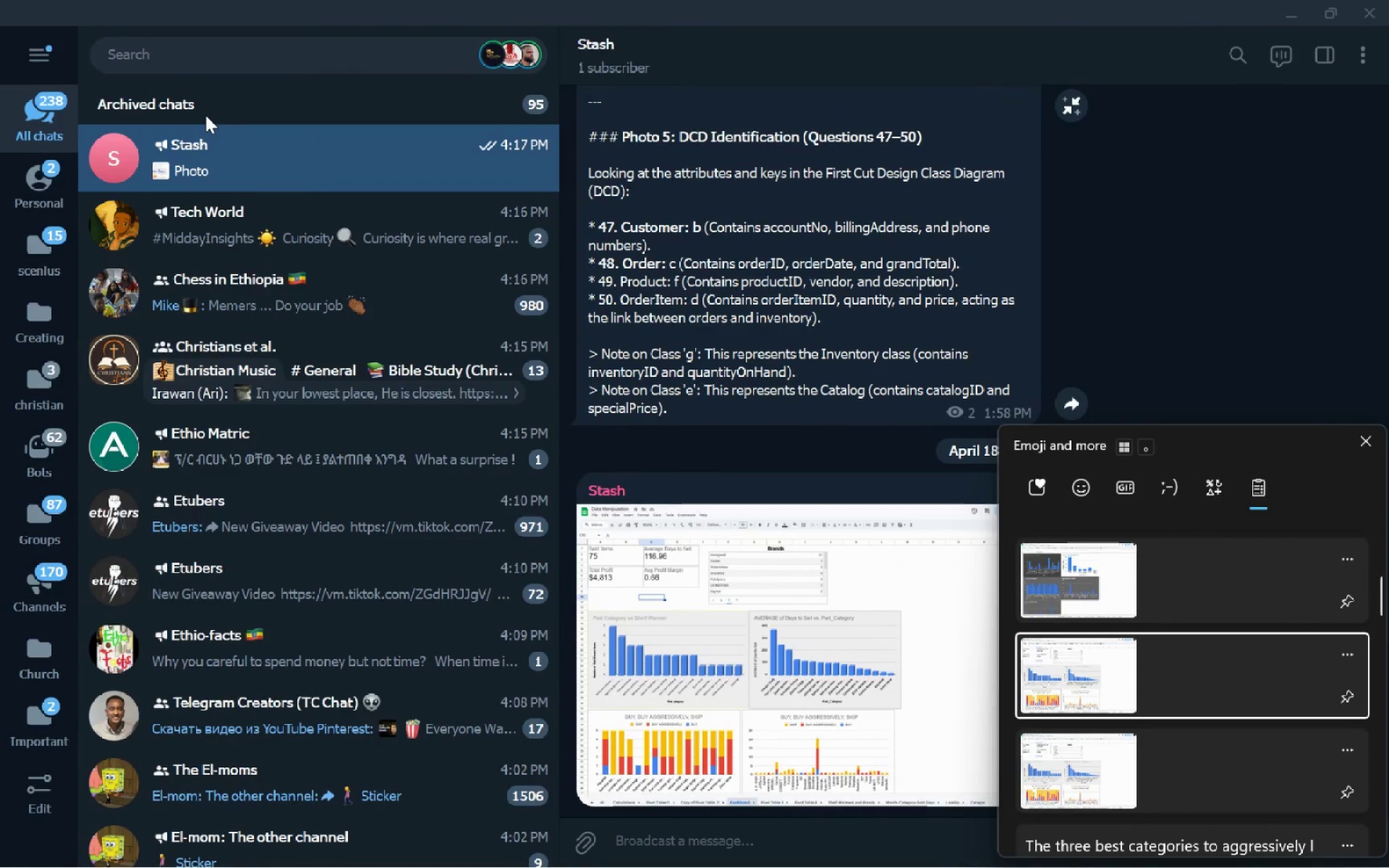 
key(Enter)
 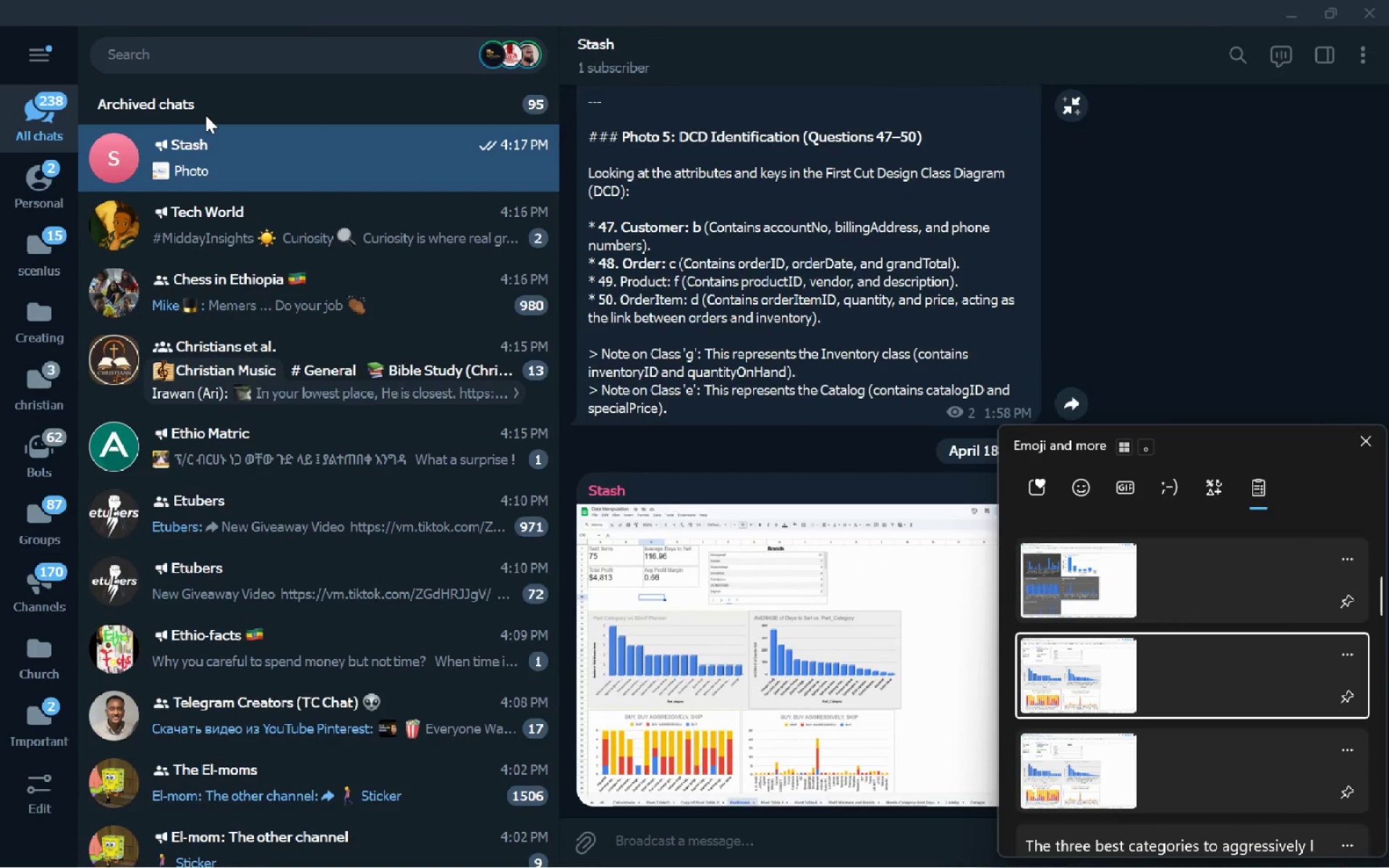 
key(Control+ControlLeft)
 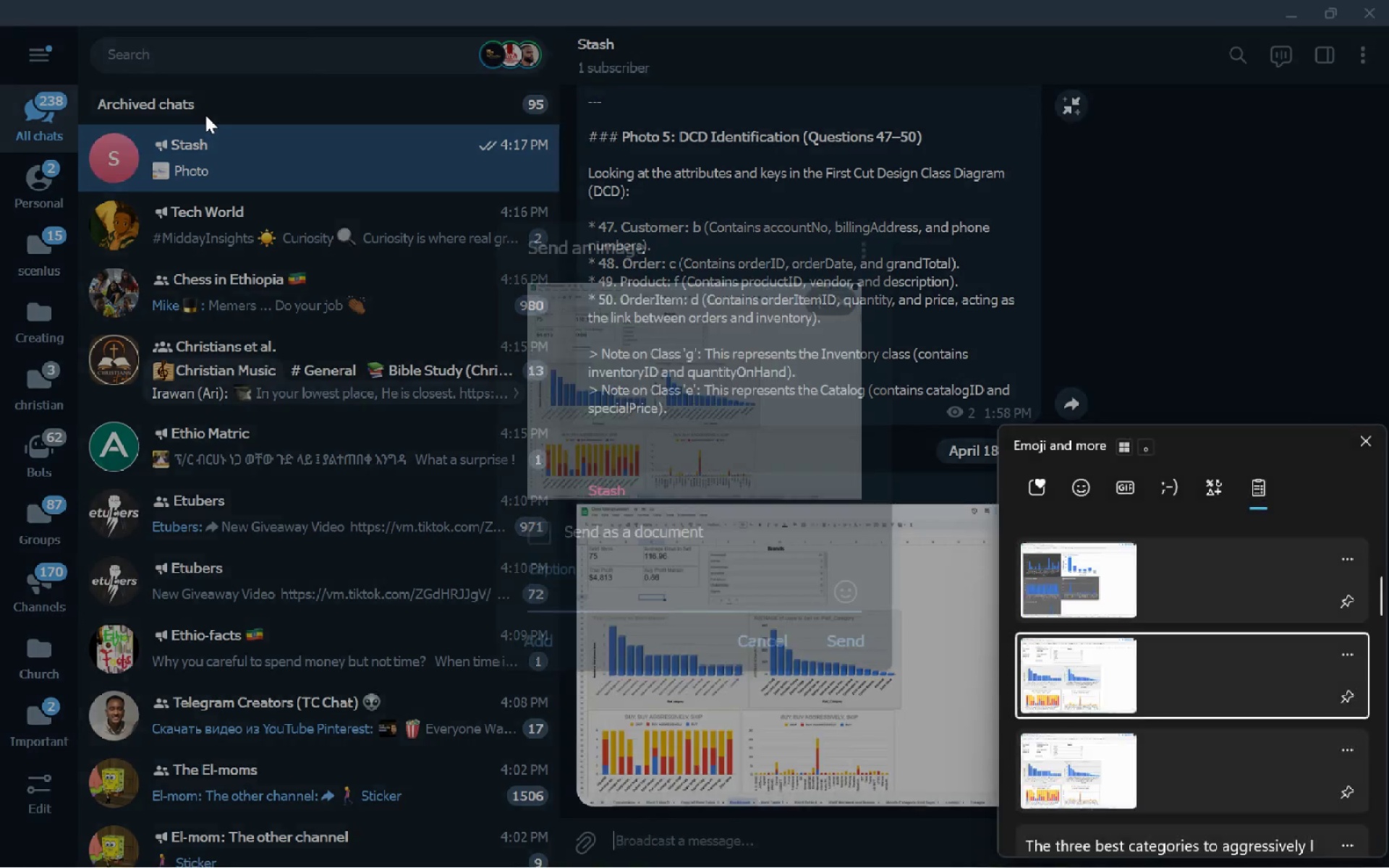 
hold_key(key=V, duration=1.44)
 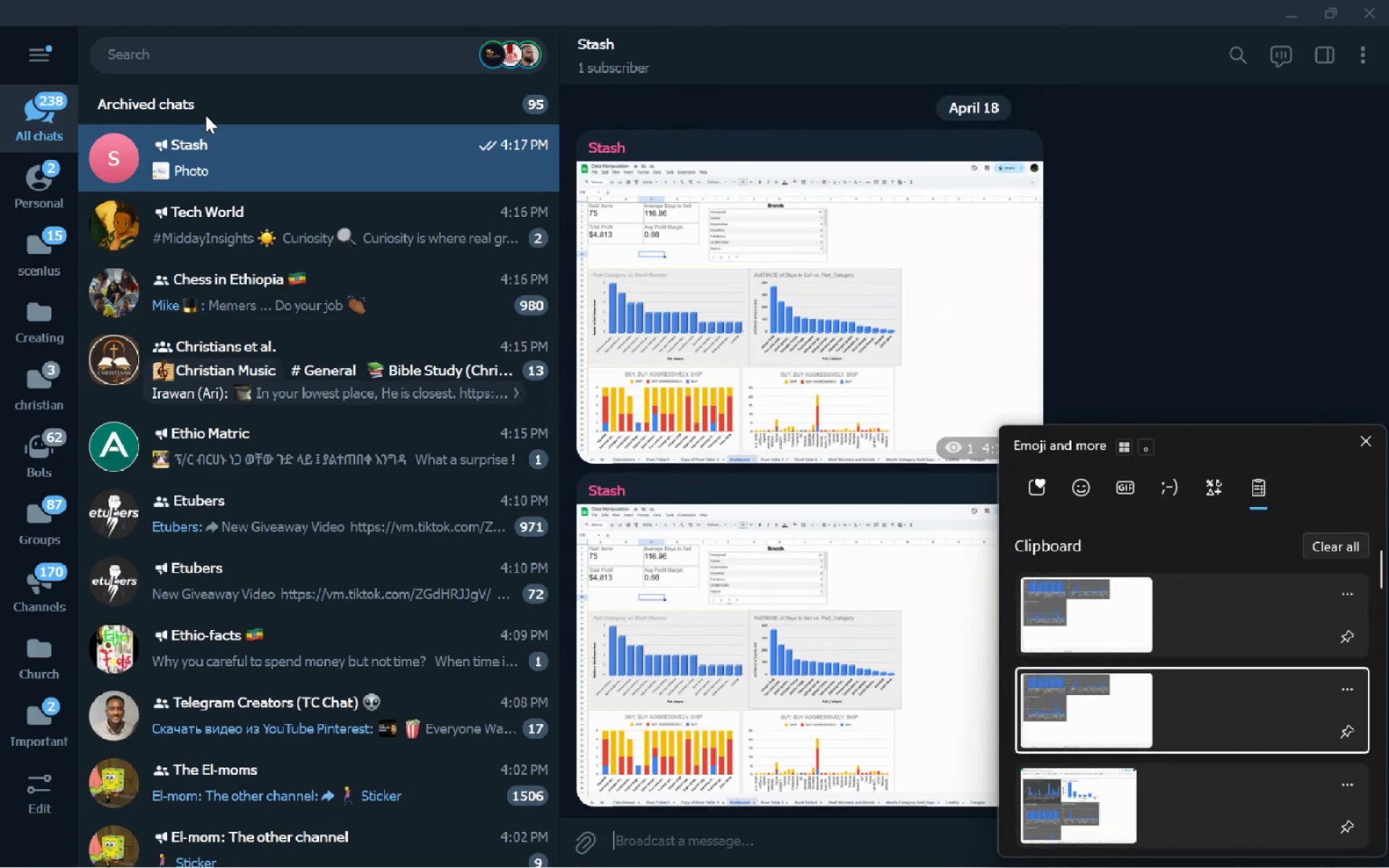 
key(Enter)
 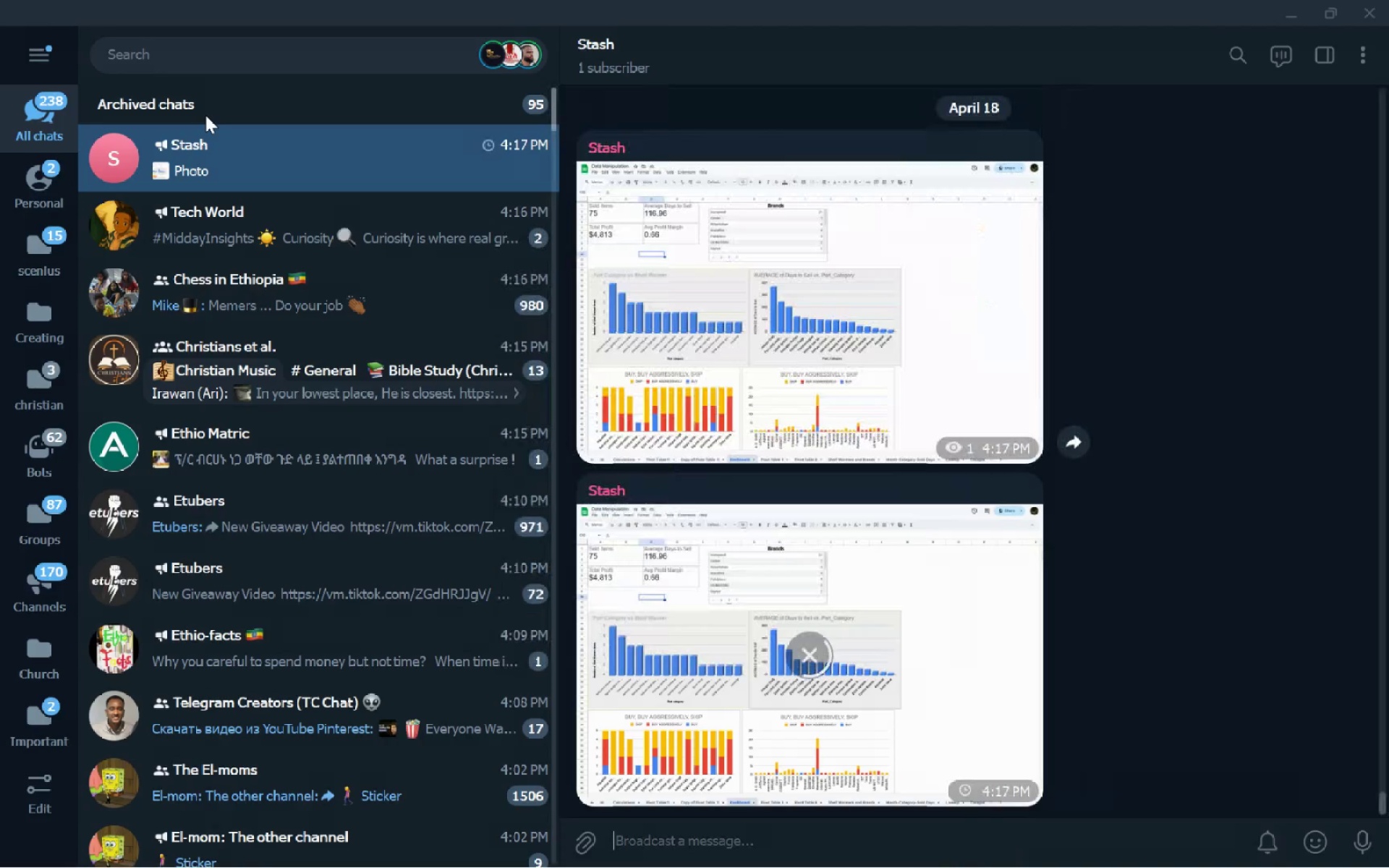 
hold_key(key=MetaLeft, duration=0.41)
 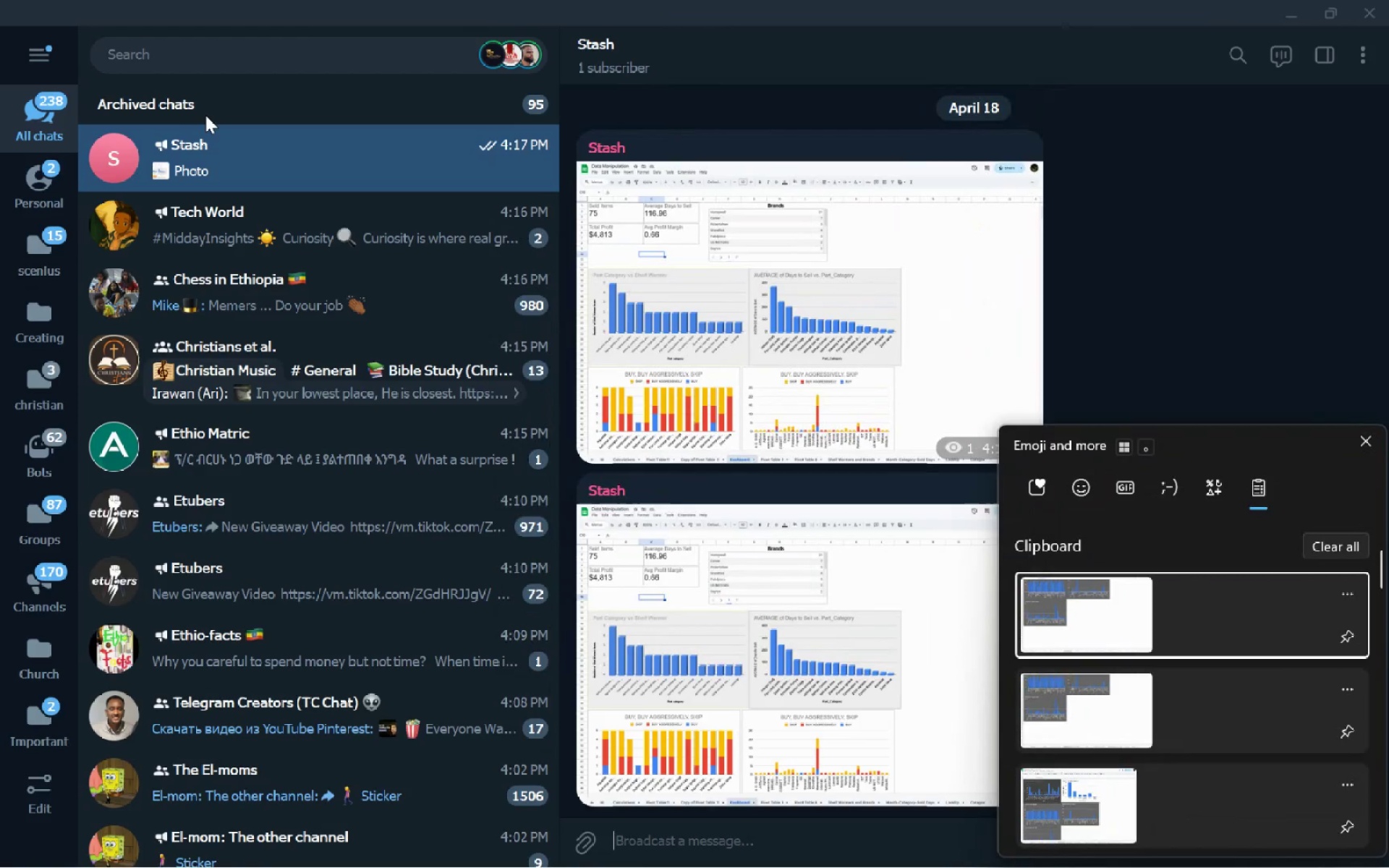 
key(ArrowDown)
 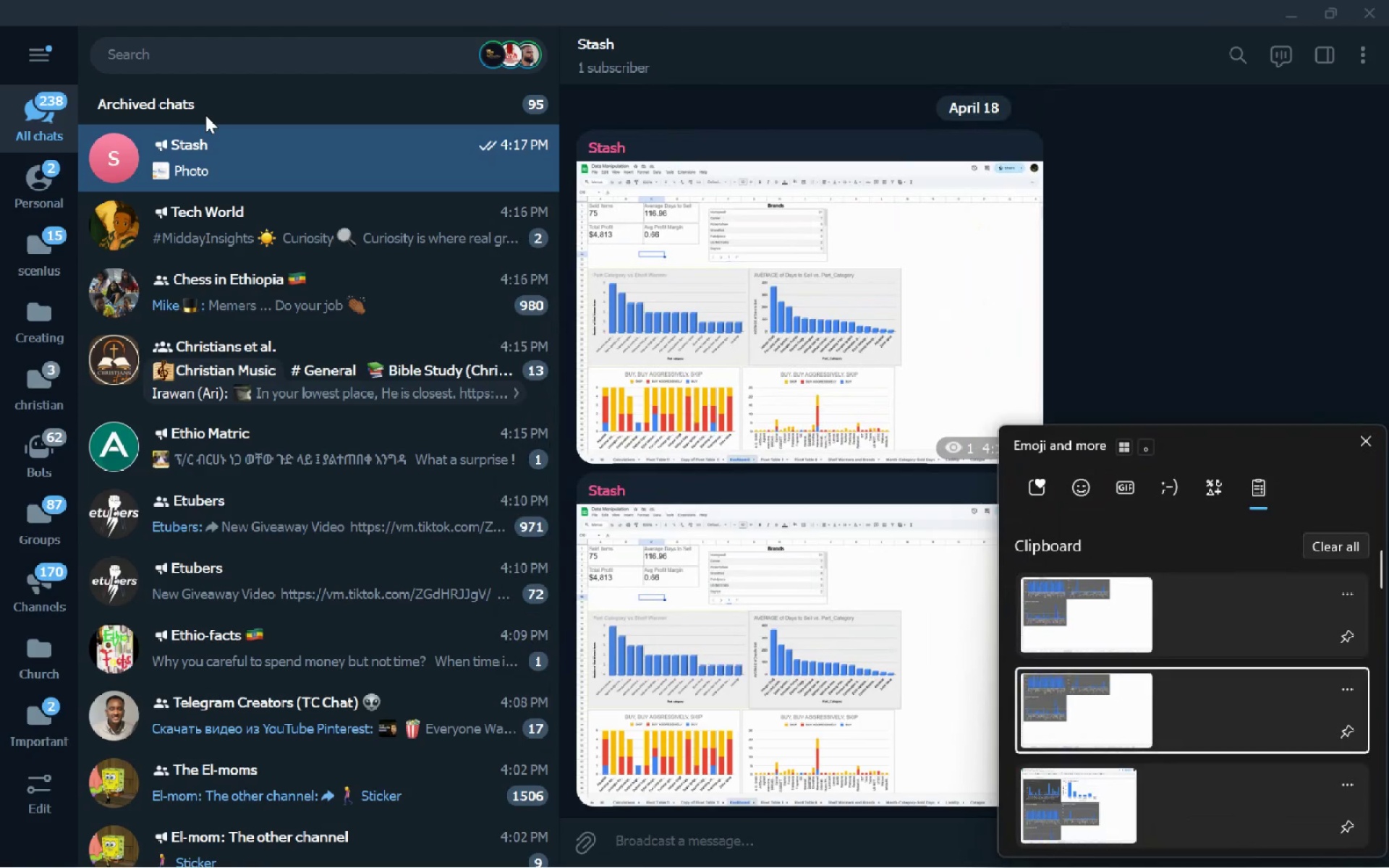 
key(ArrowDown)
 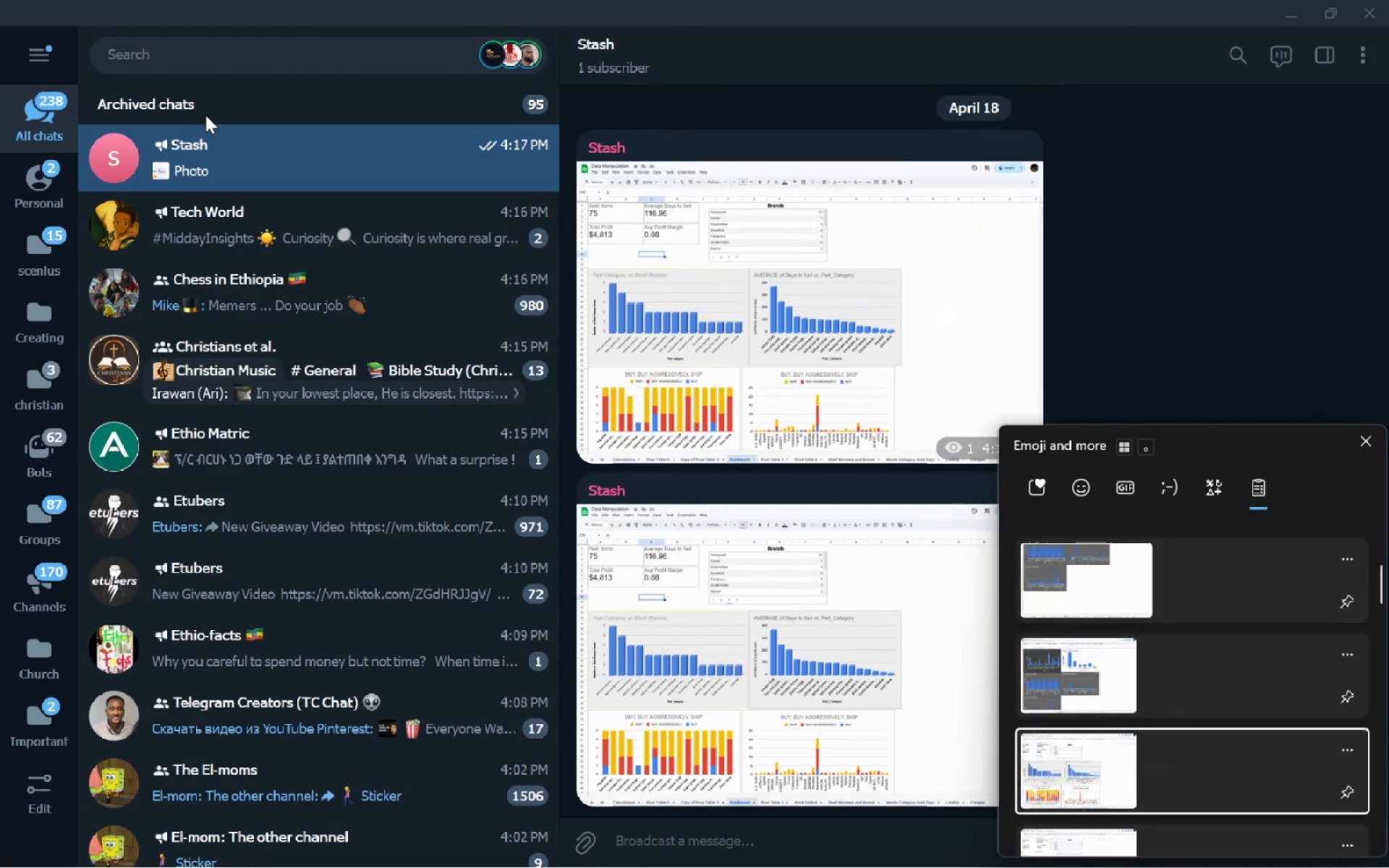 
key(ArrowDown)
 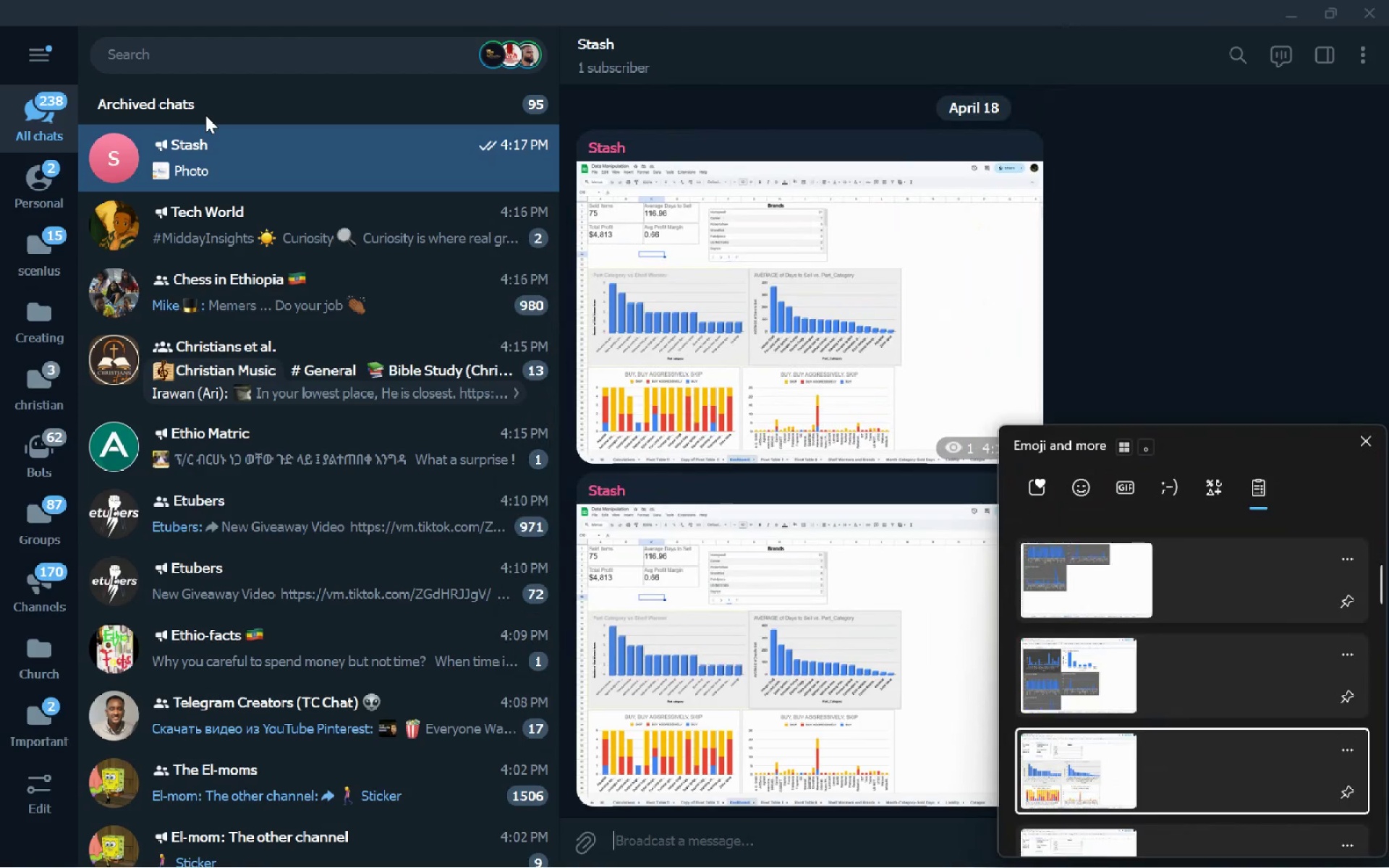 
key(ArrowUp)
 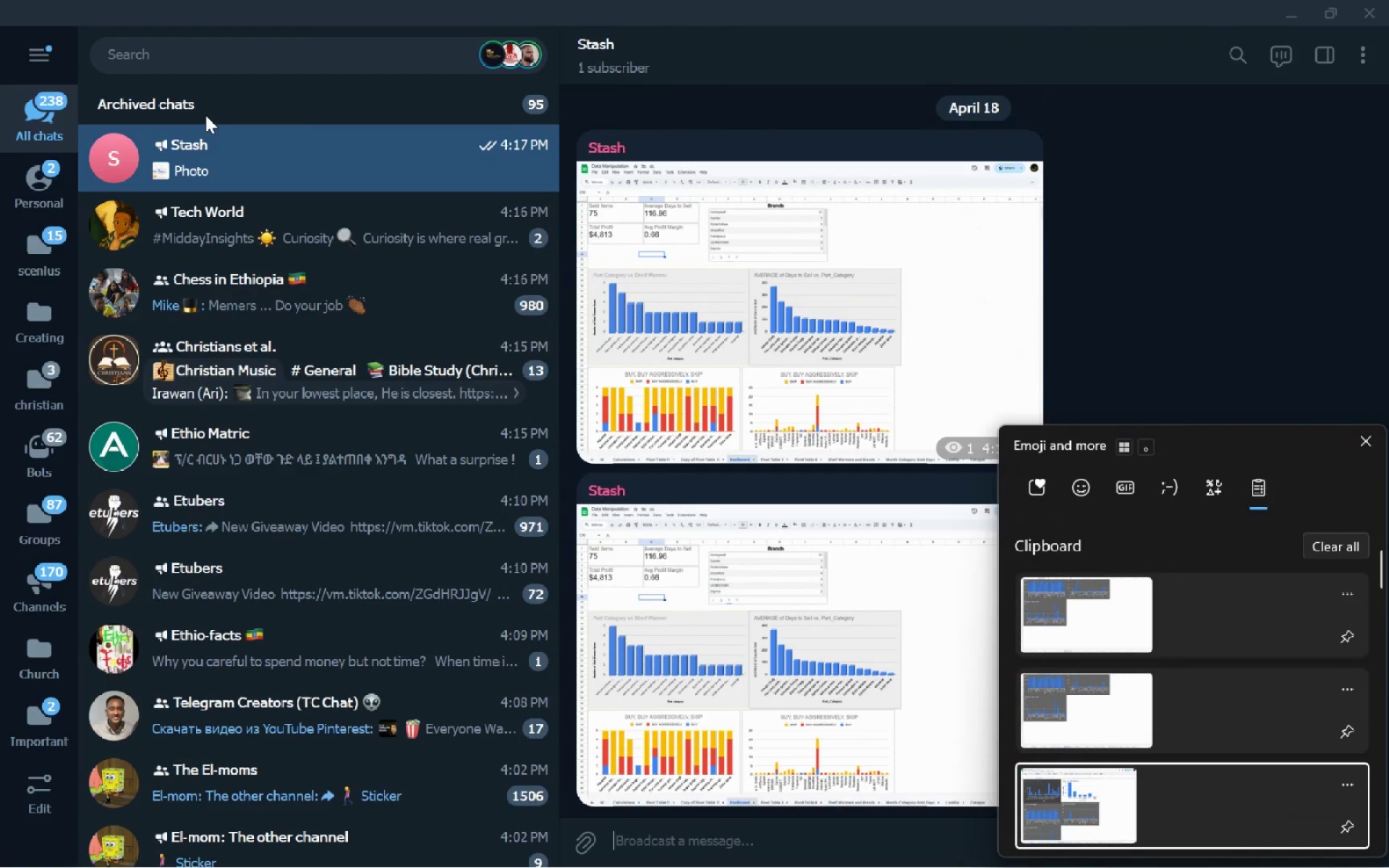 
key(Enter)
 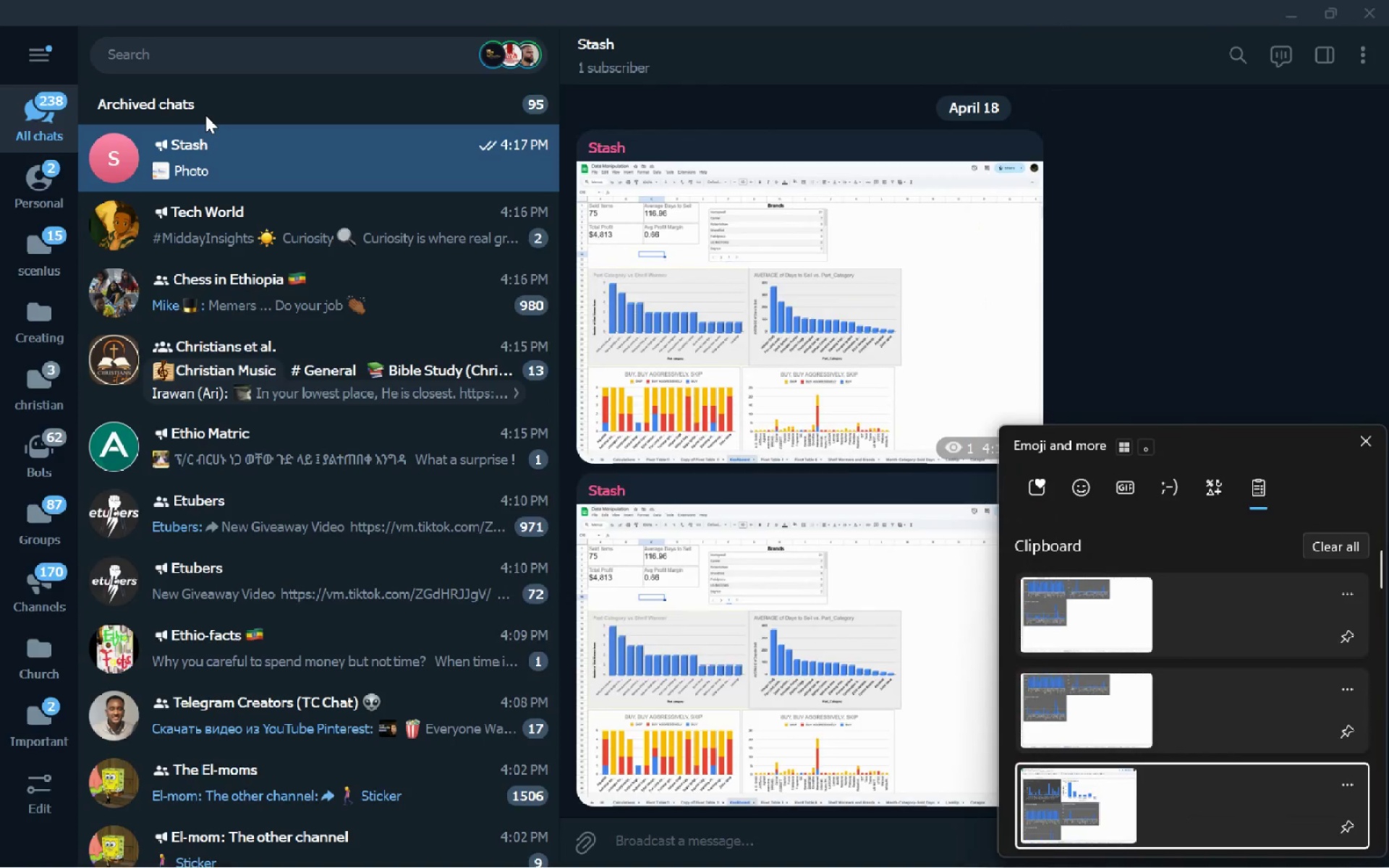 
key(Control+ControlLeft)
 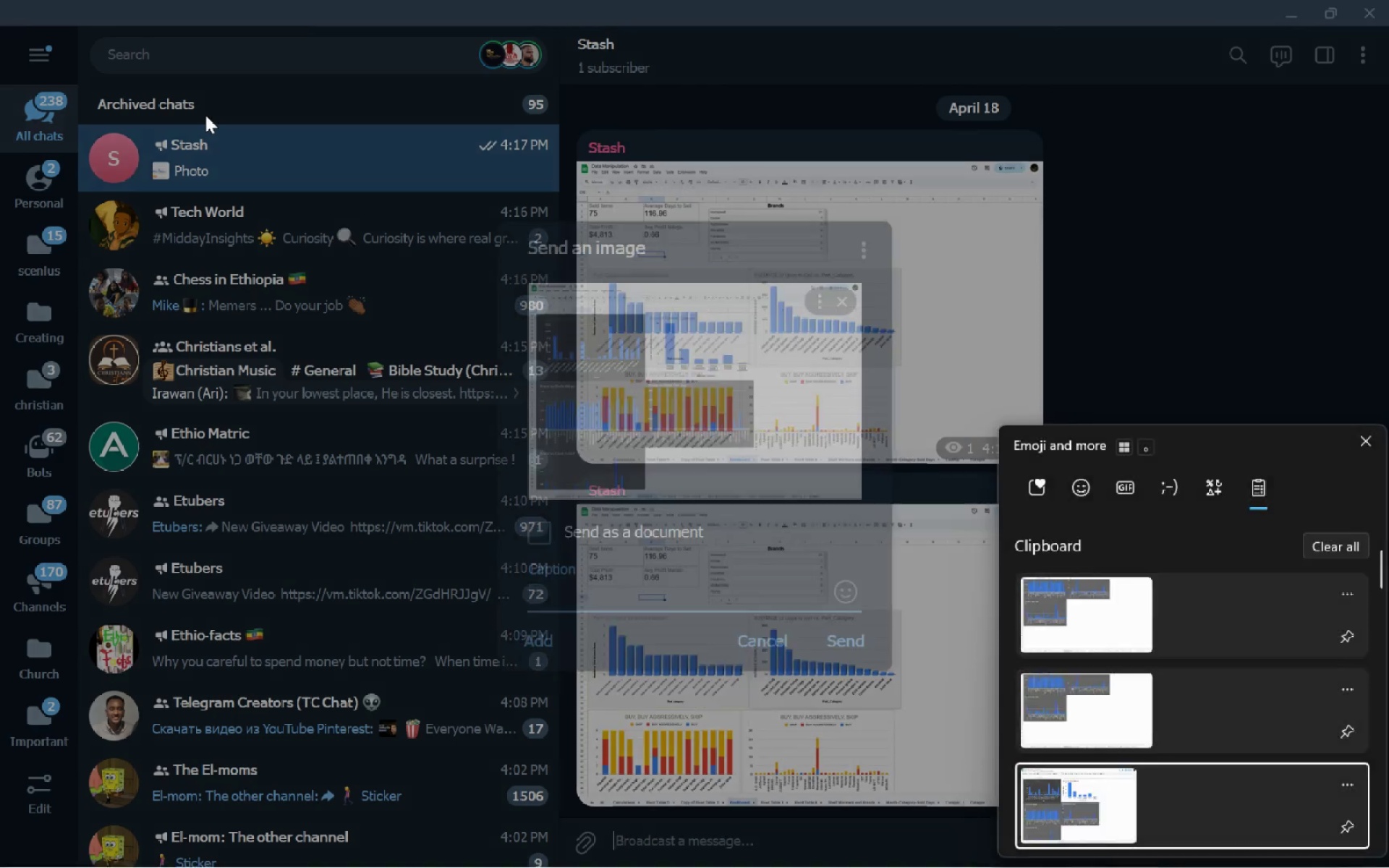 
key(Control+V)
 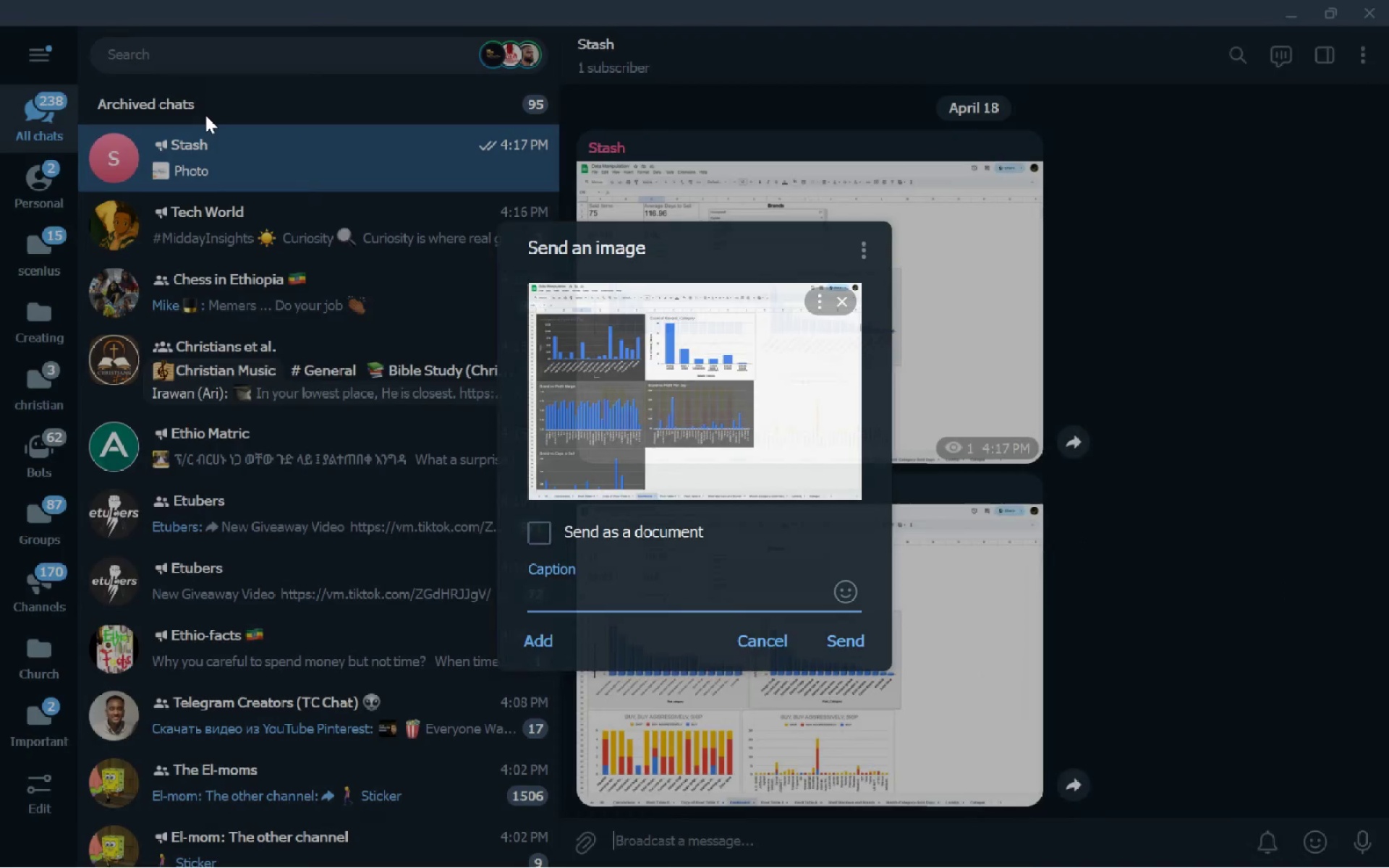 
key(Enter)
 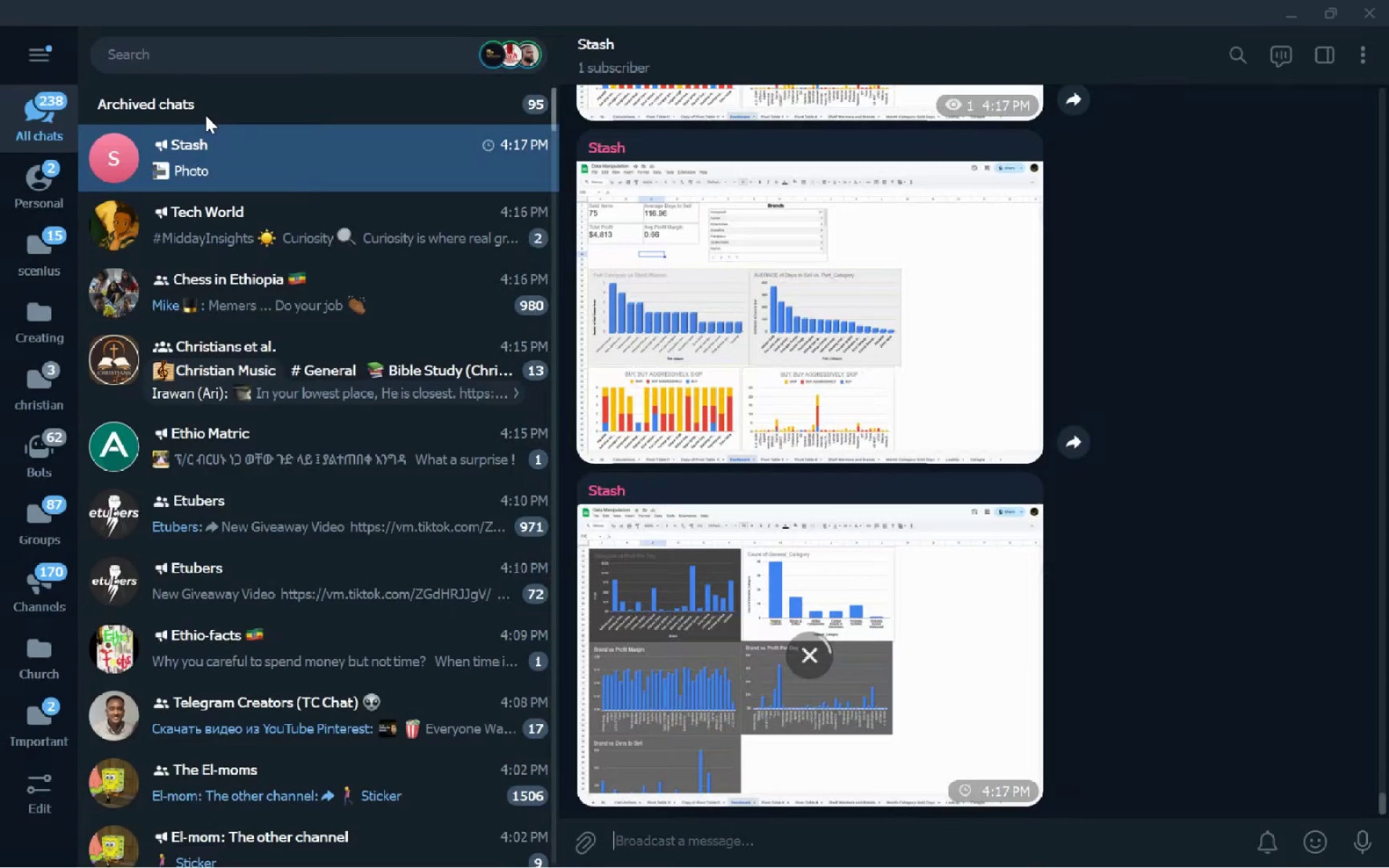 
key(Meta+MetaLeft)
 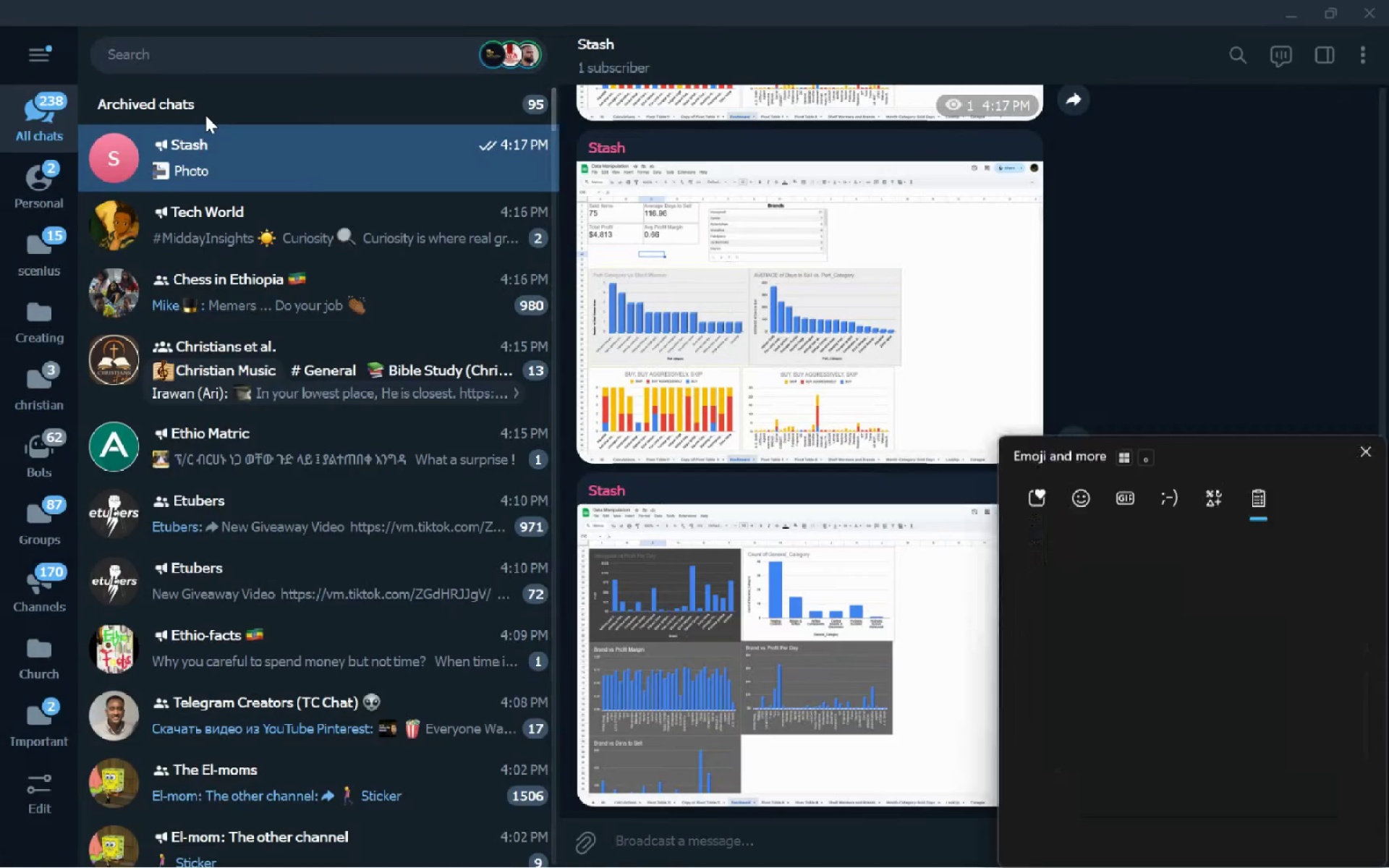 
key(Meta+V)
 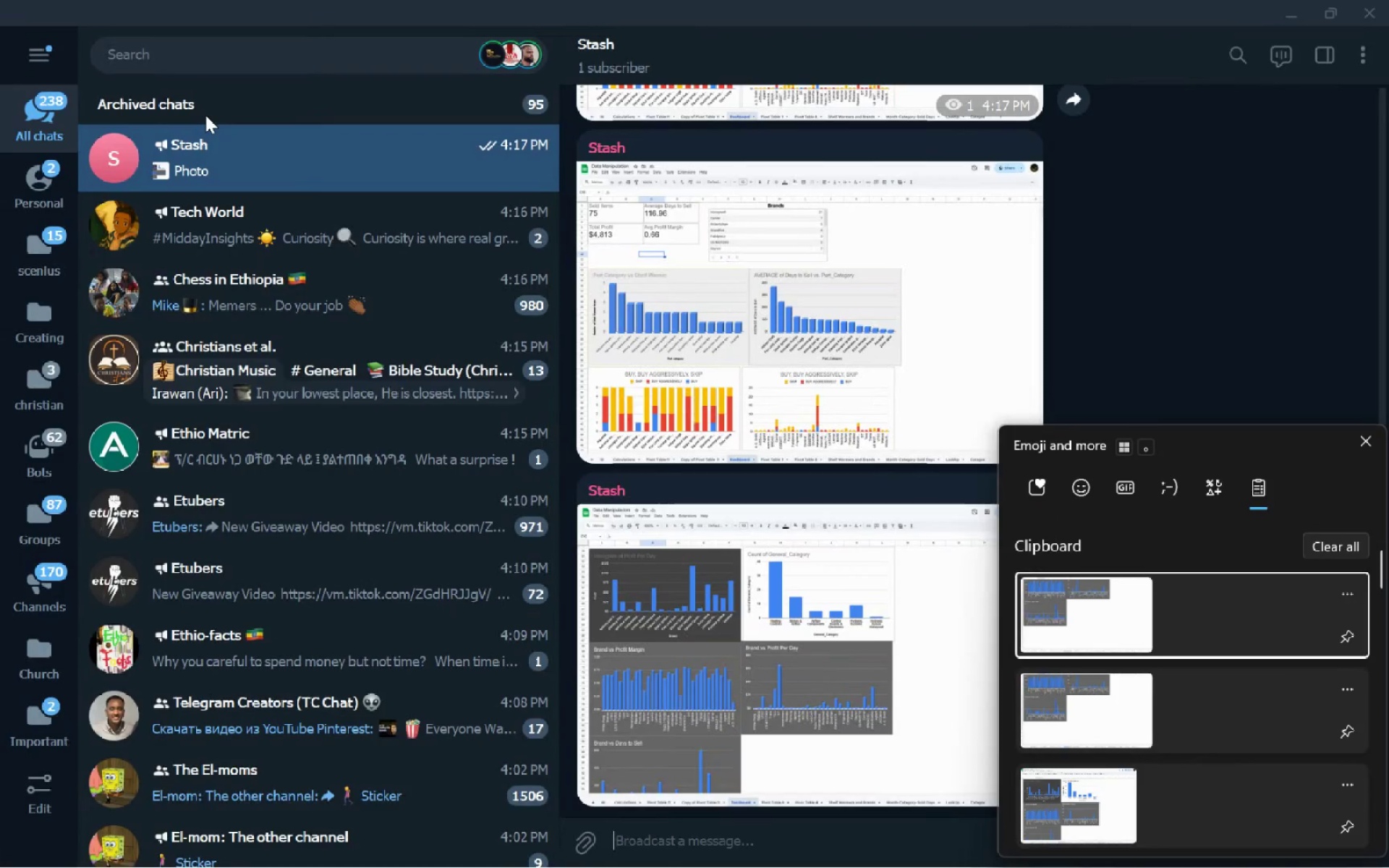 
key(ArrowDown)
 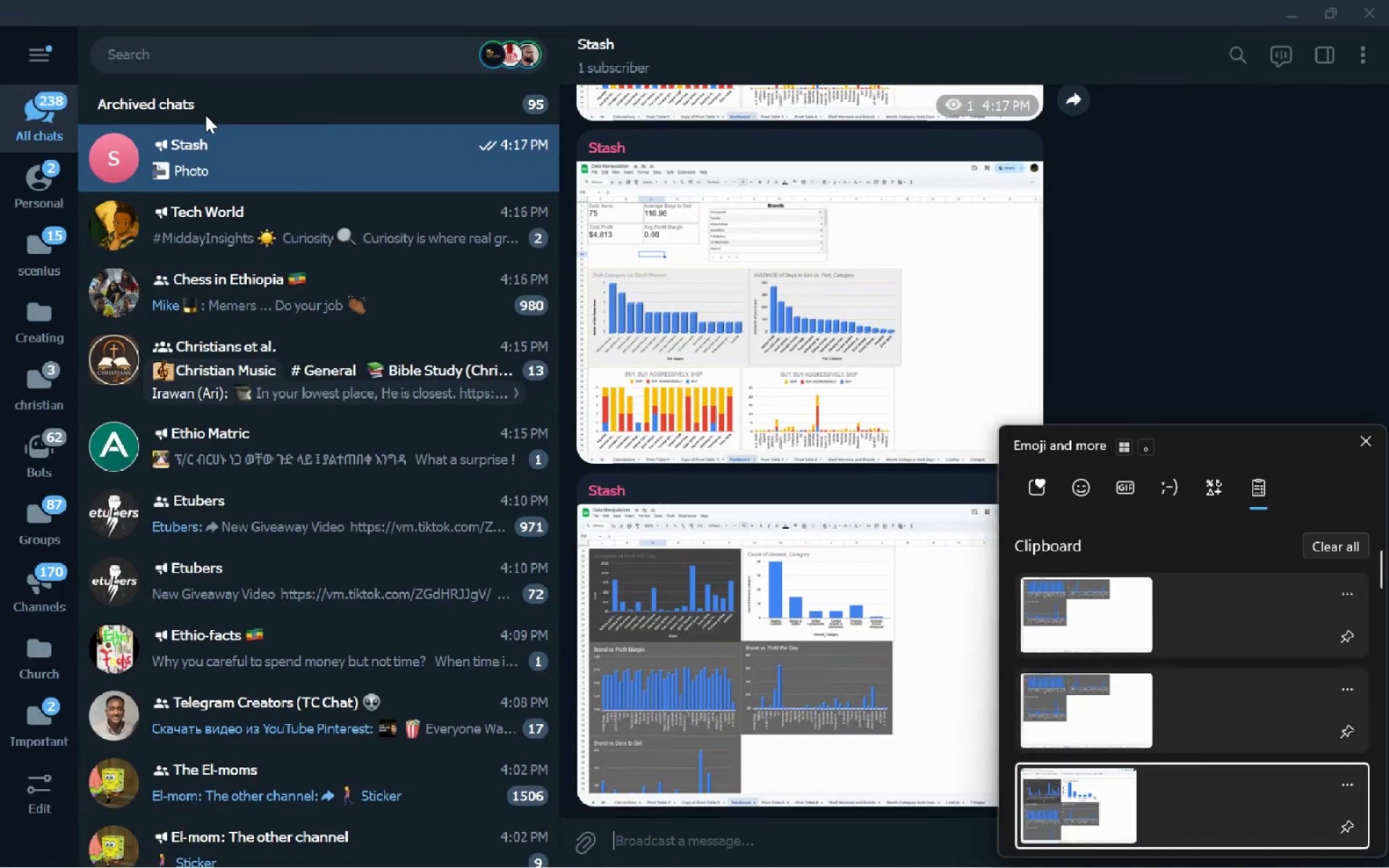 
key(ArrowDown)
 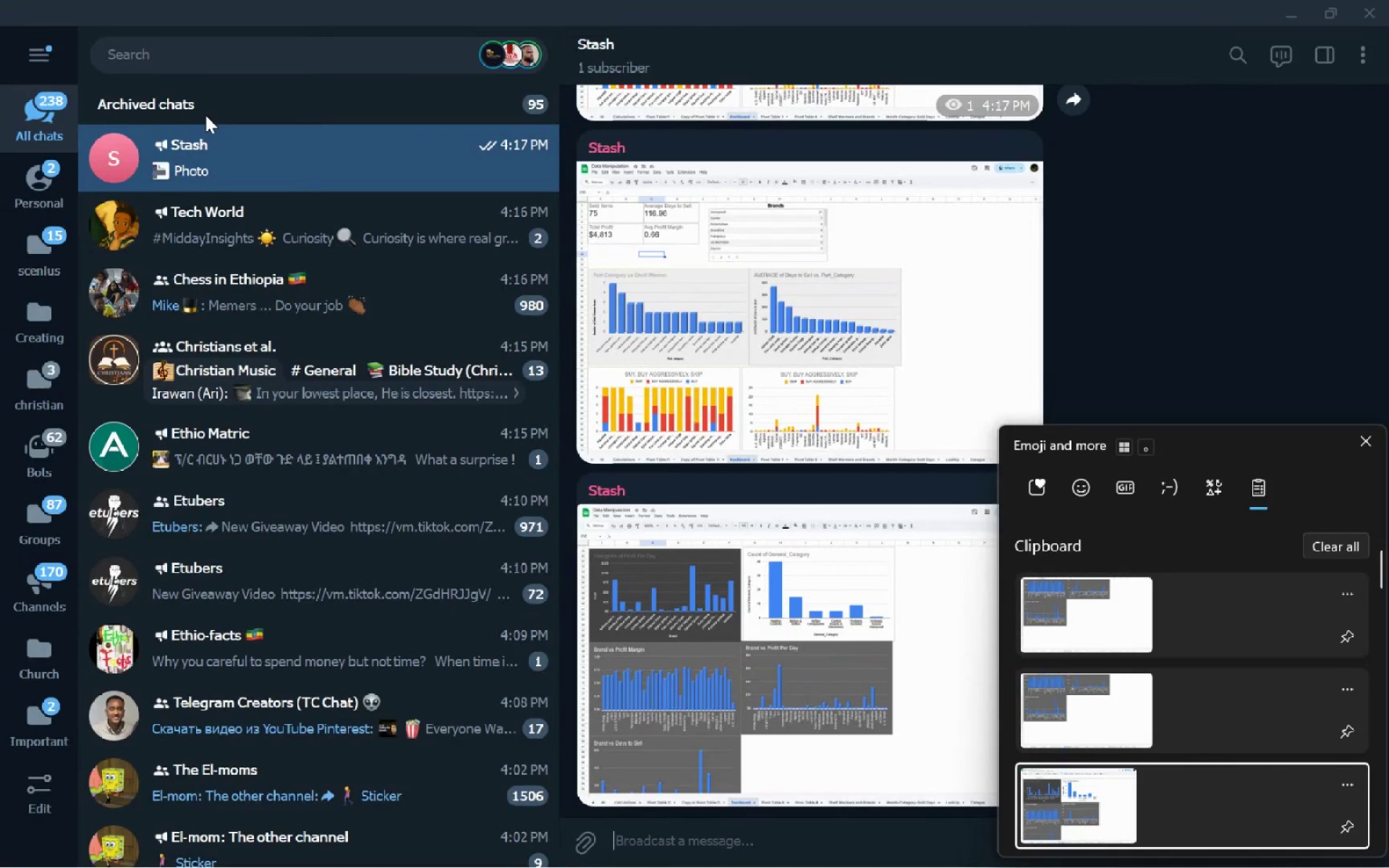 
key(ArrowUp)
 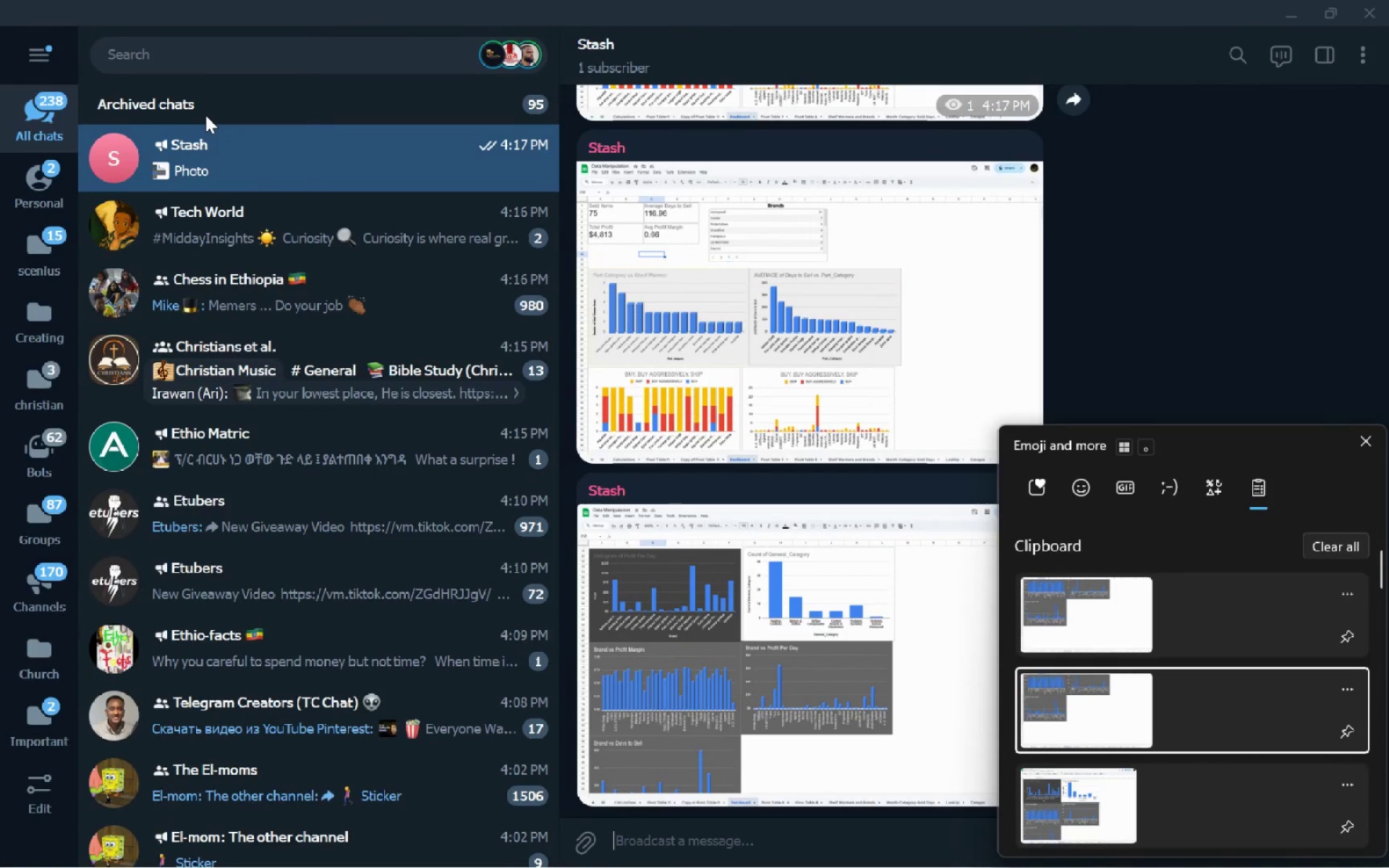 
key(Enter)
 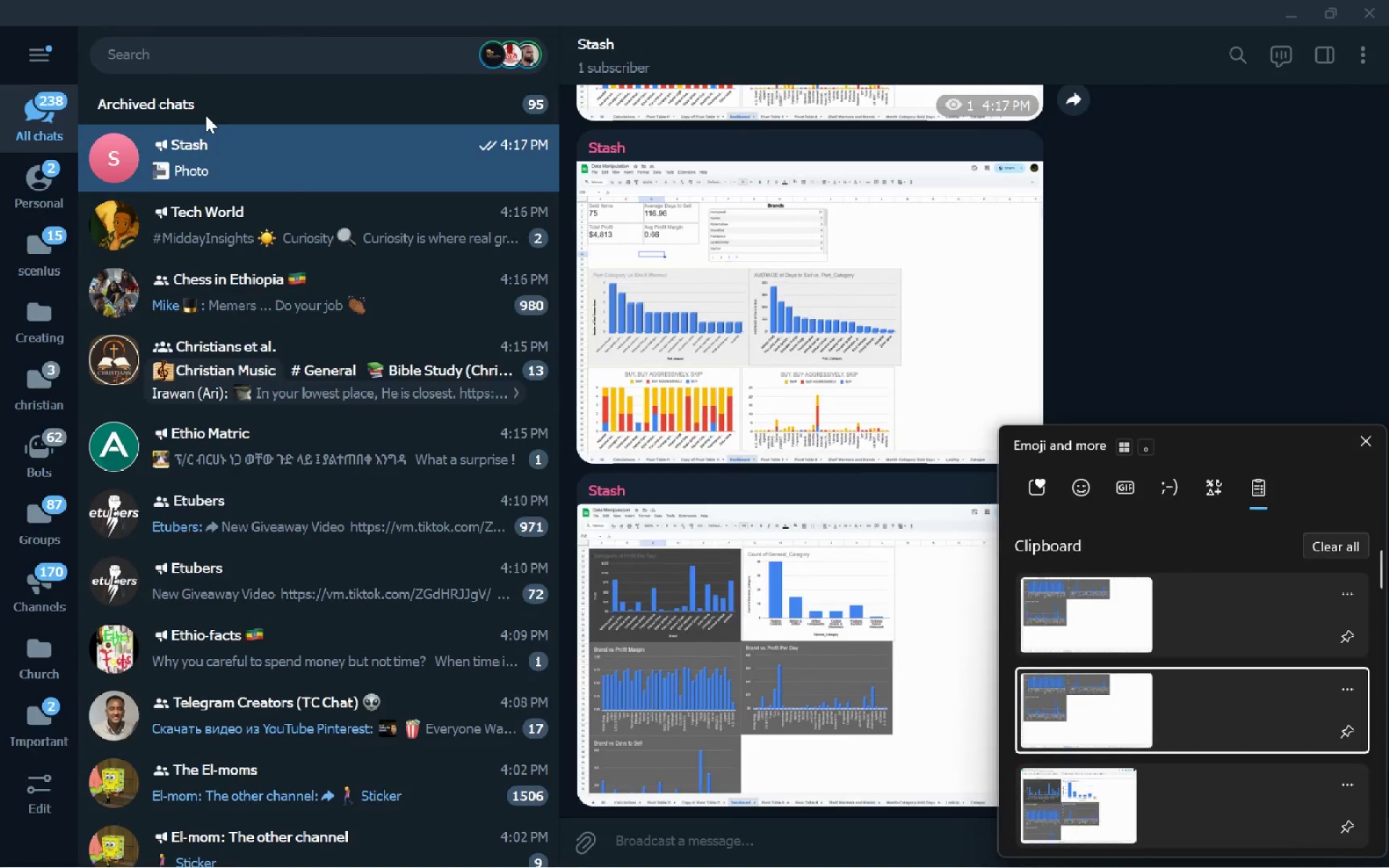 
key(Control+ControlLeft)
 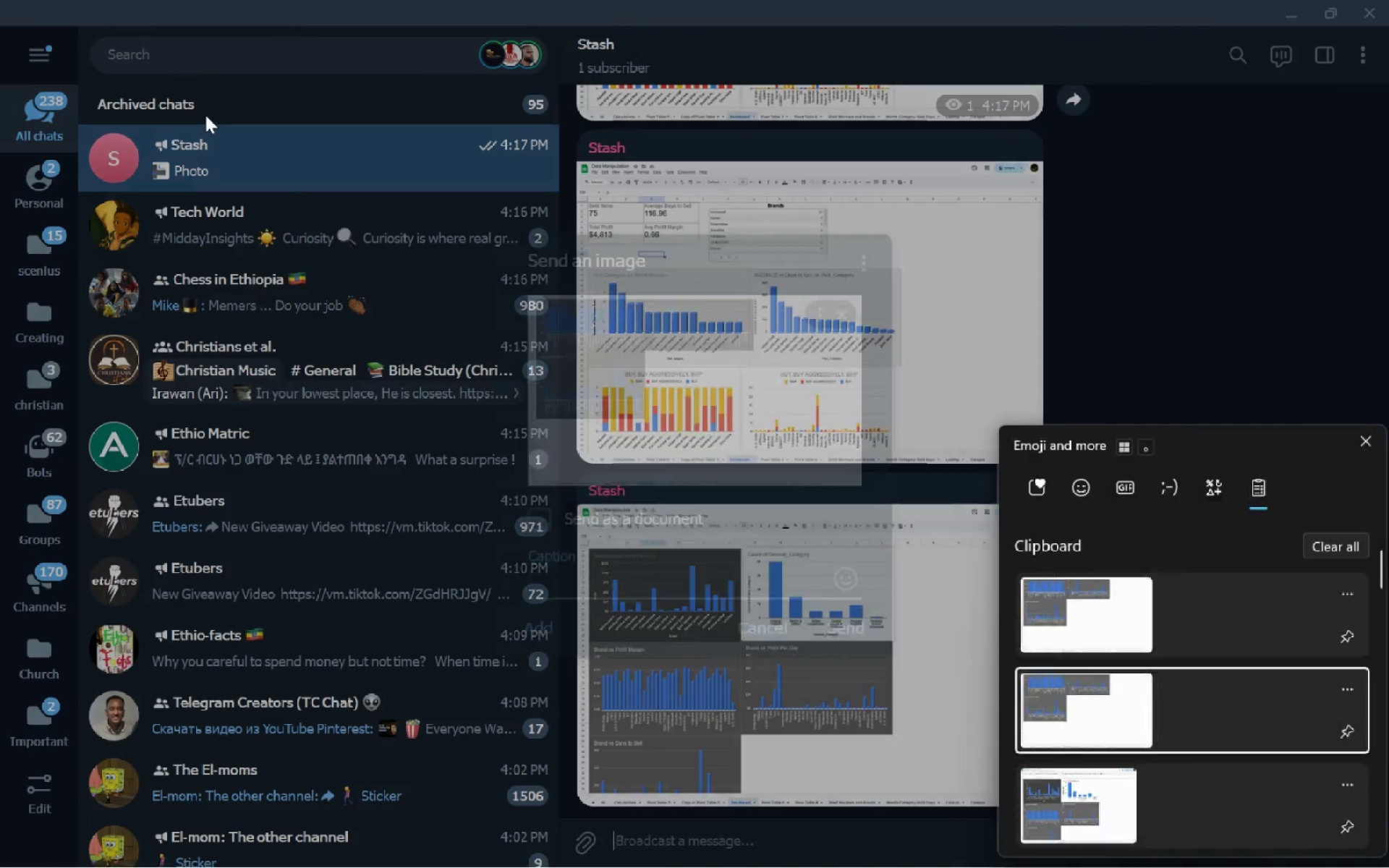 
key(Enter)
 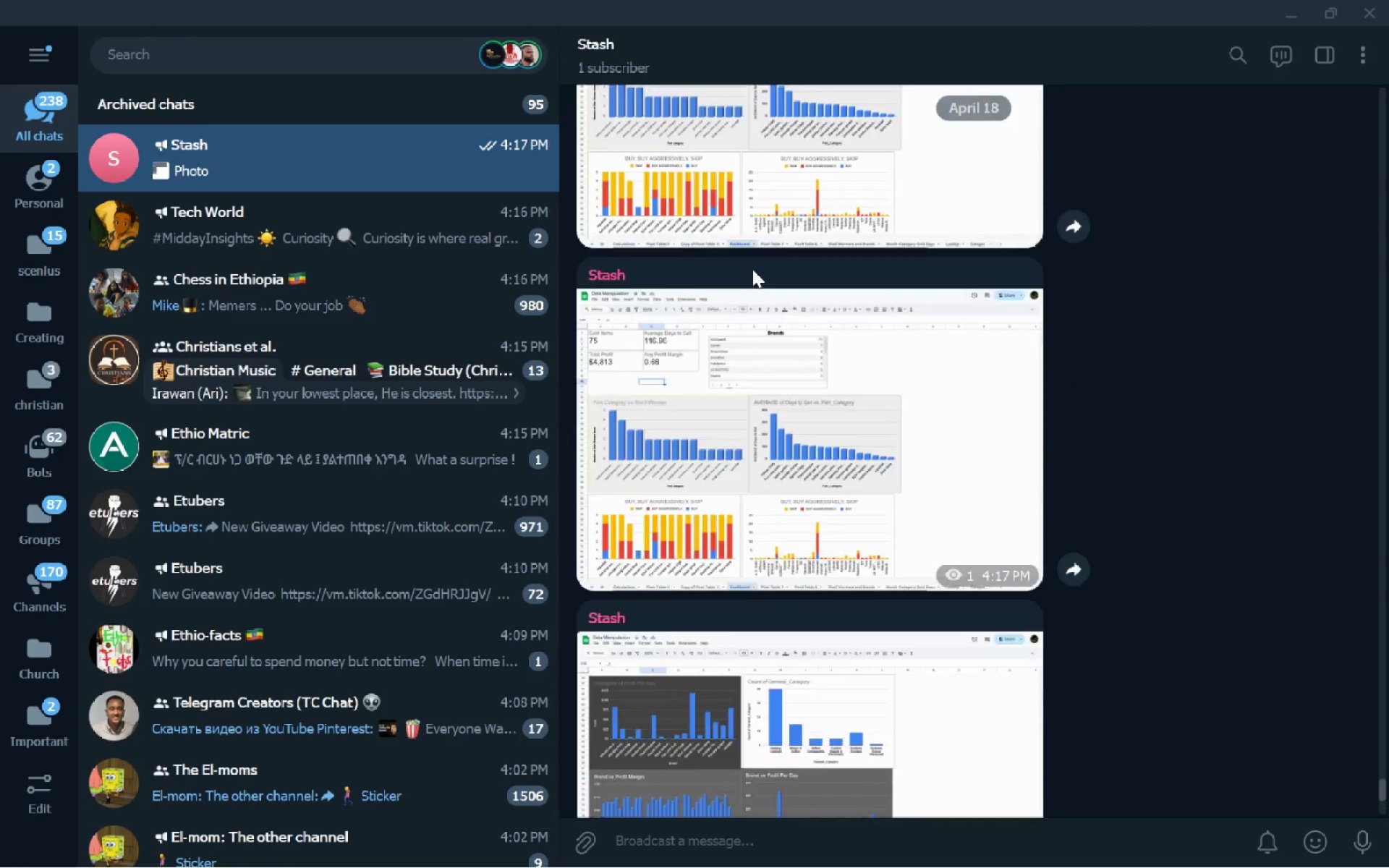 
key(Alt+AltLeft)
 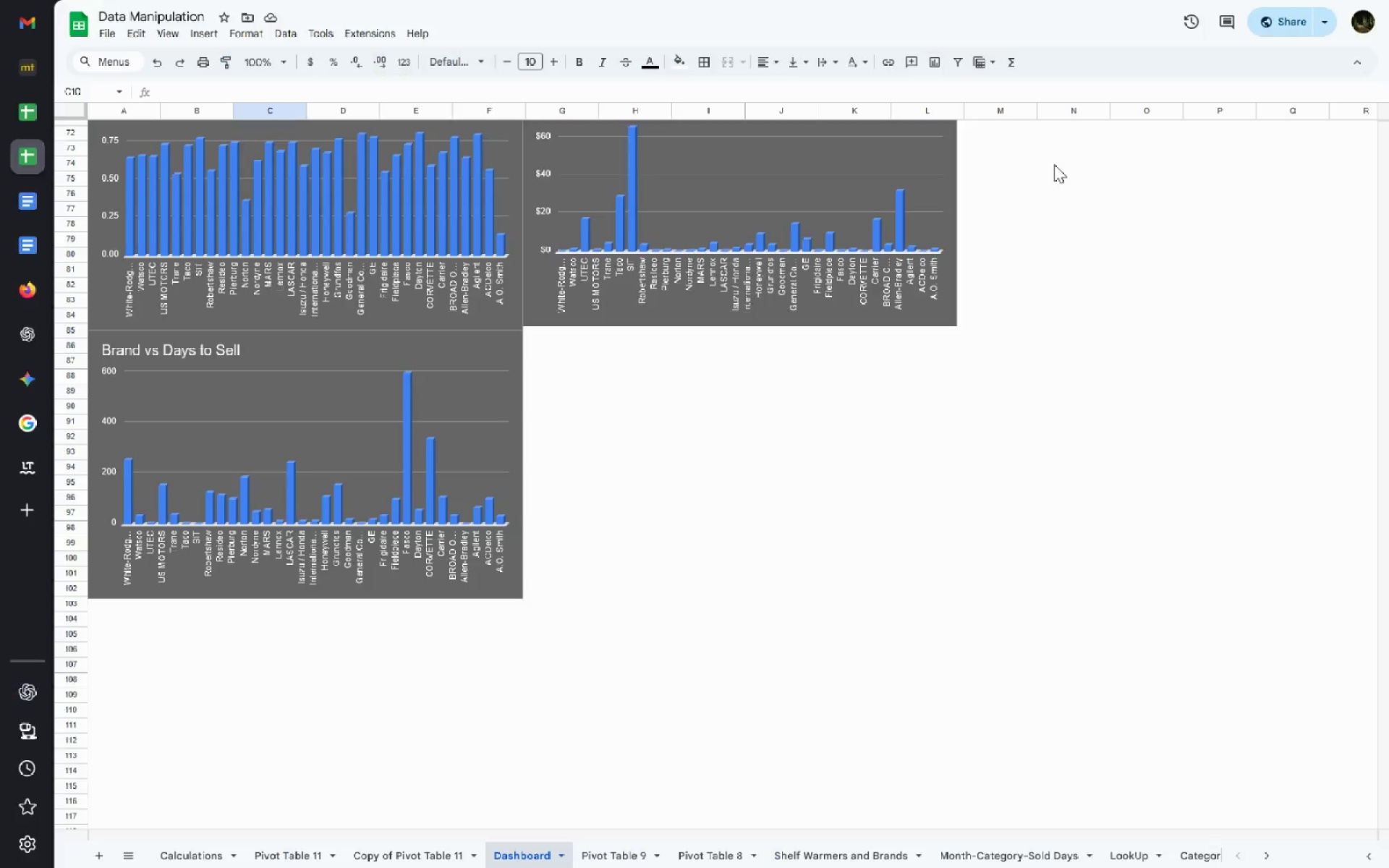 
key(Alt+Tab)
 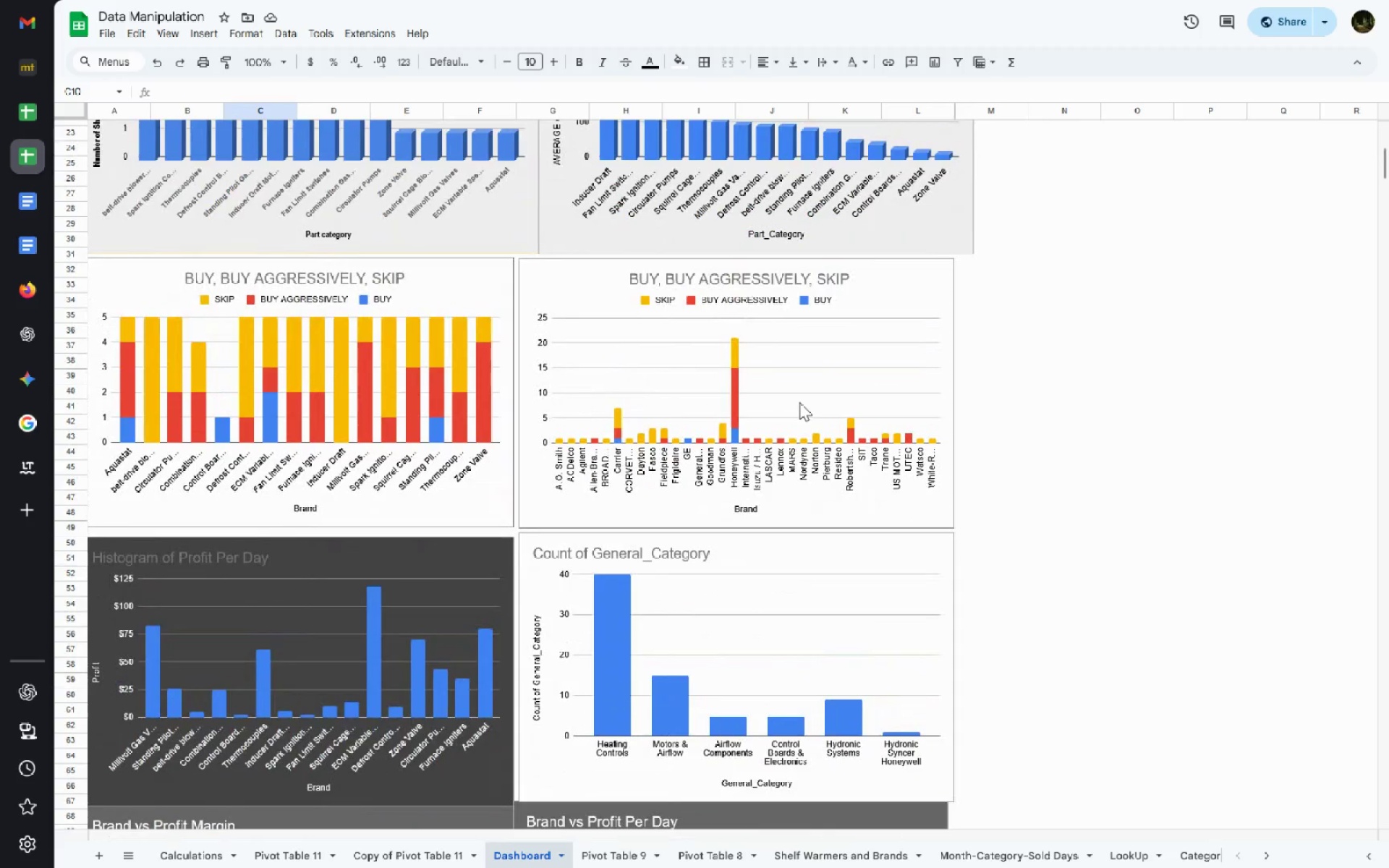 
wait(10.28)
 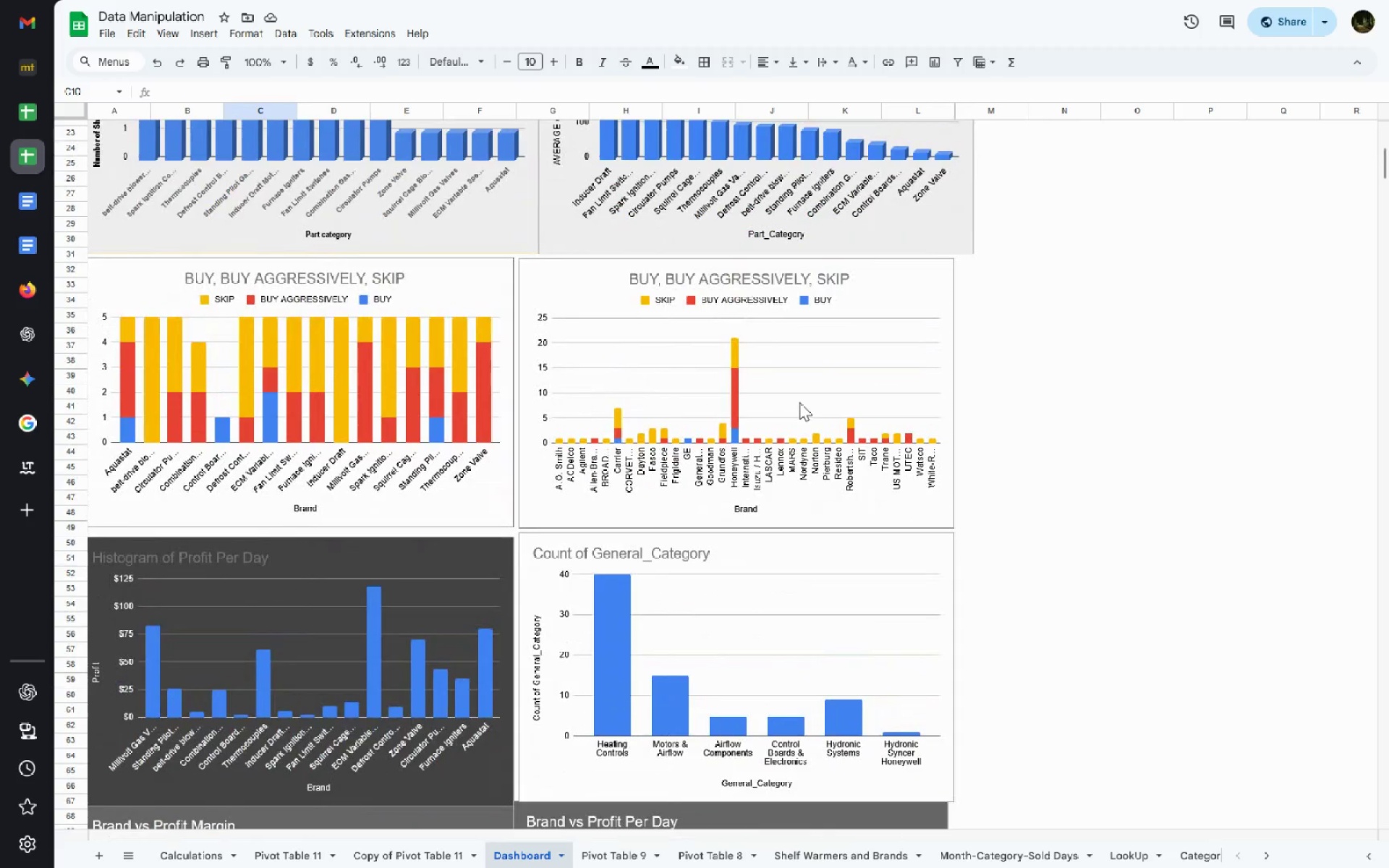 
left_click([631, 851])
 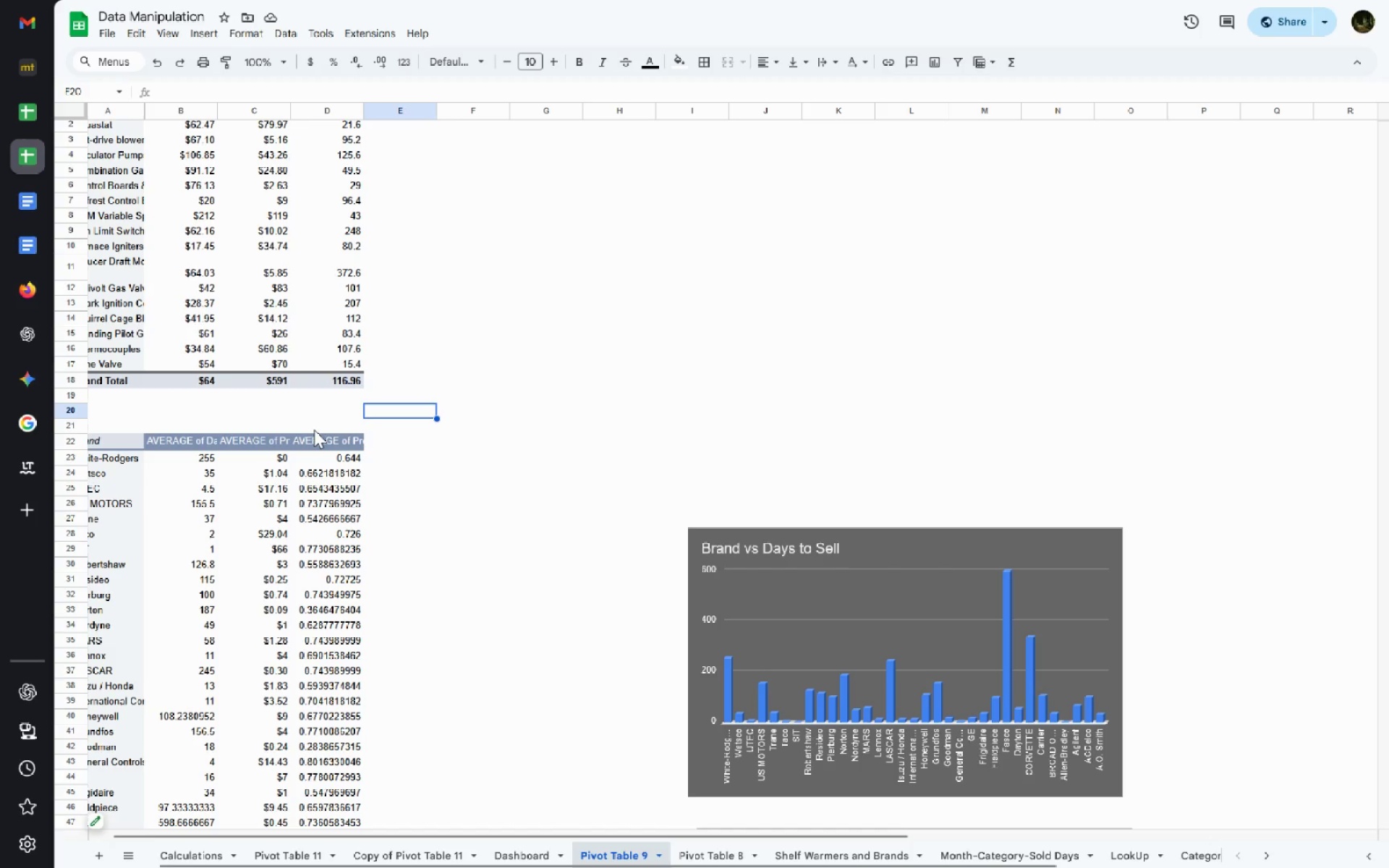 
double_click([313, 433])
 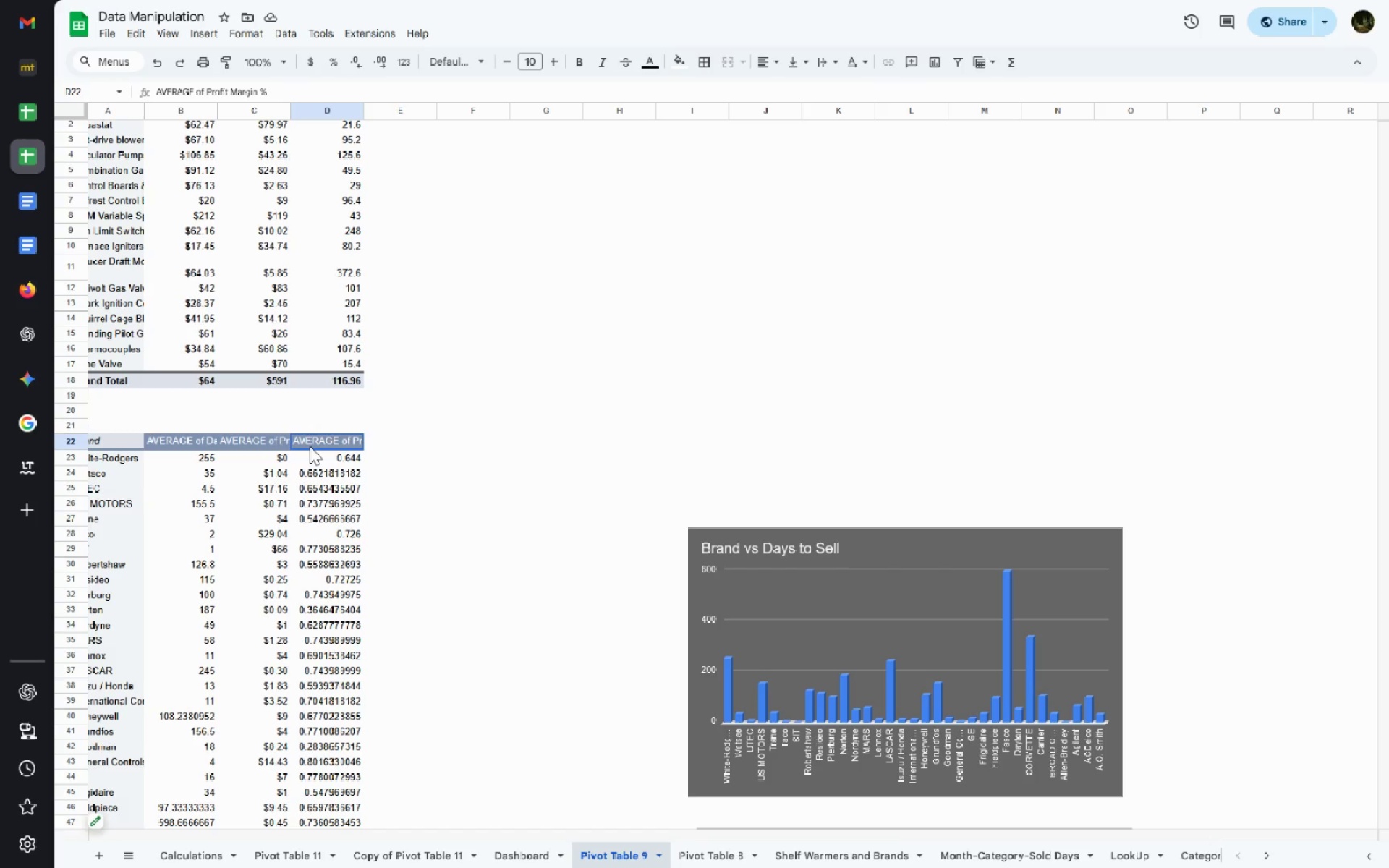 
double_click([310, 446])
 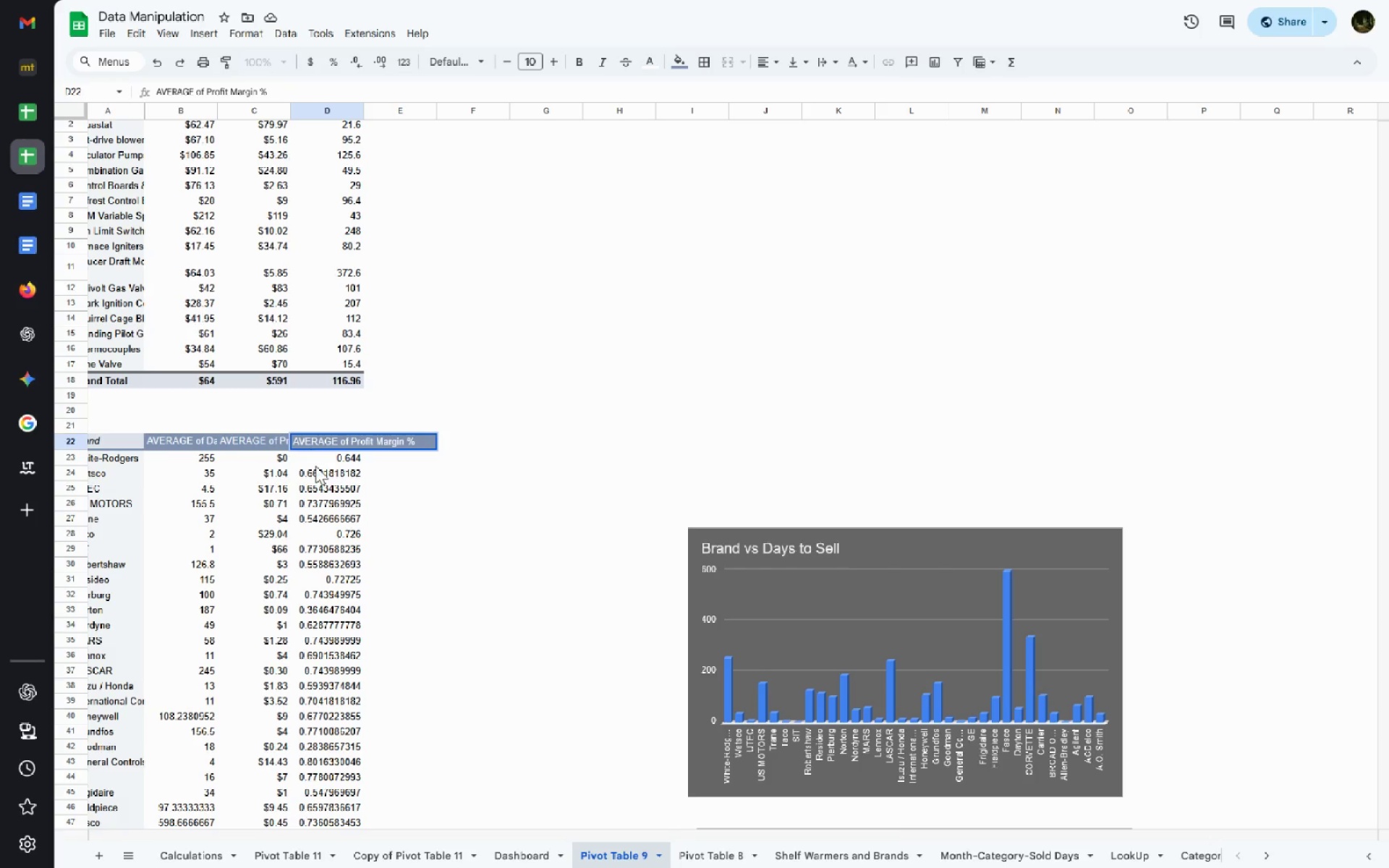 
left_click([315, 466])
 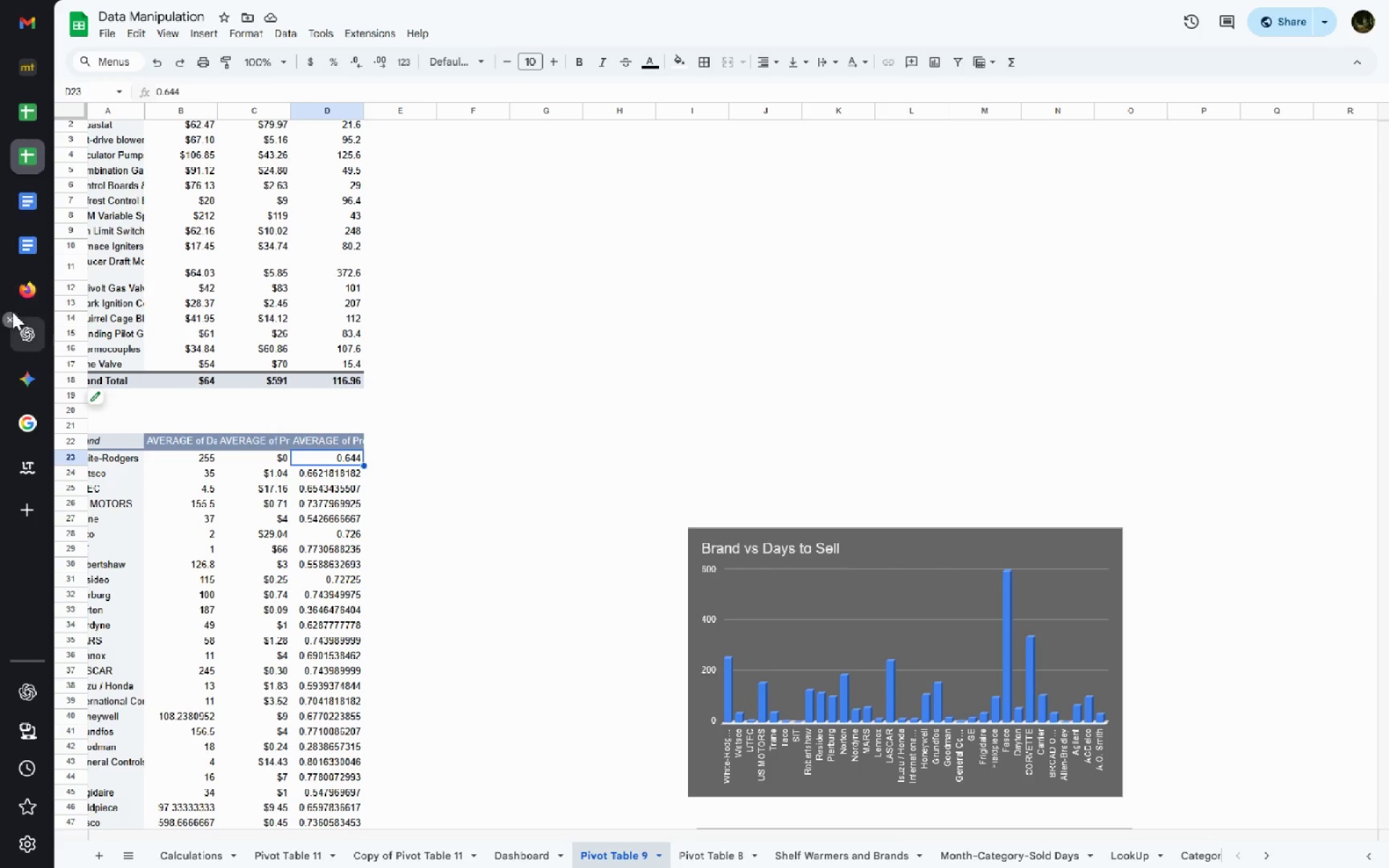 
left_click([45, 338])
 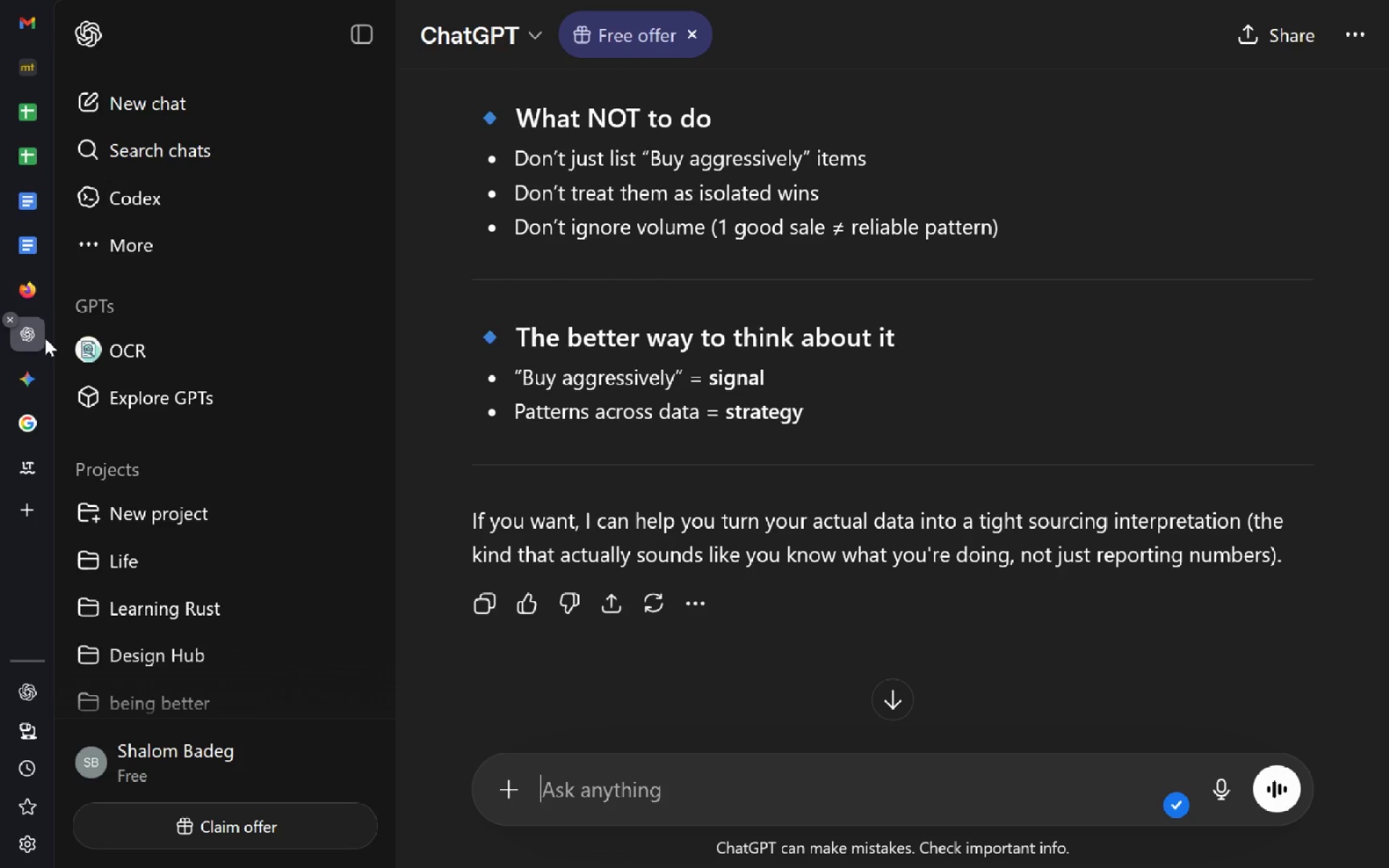 
type(what is the formula logic)
 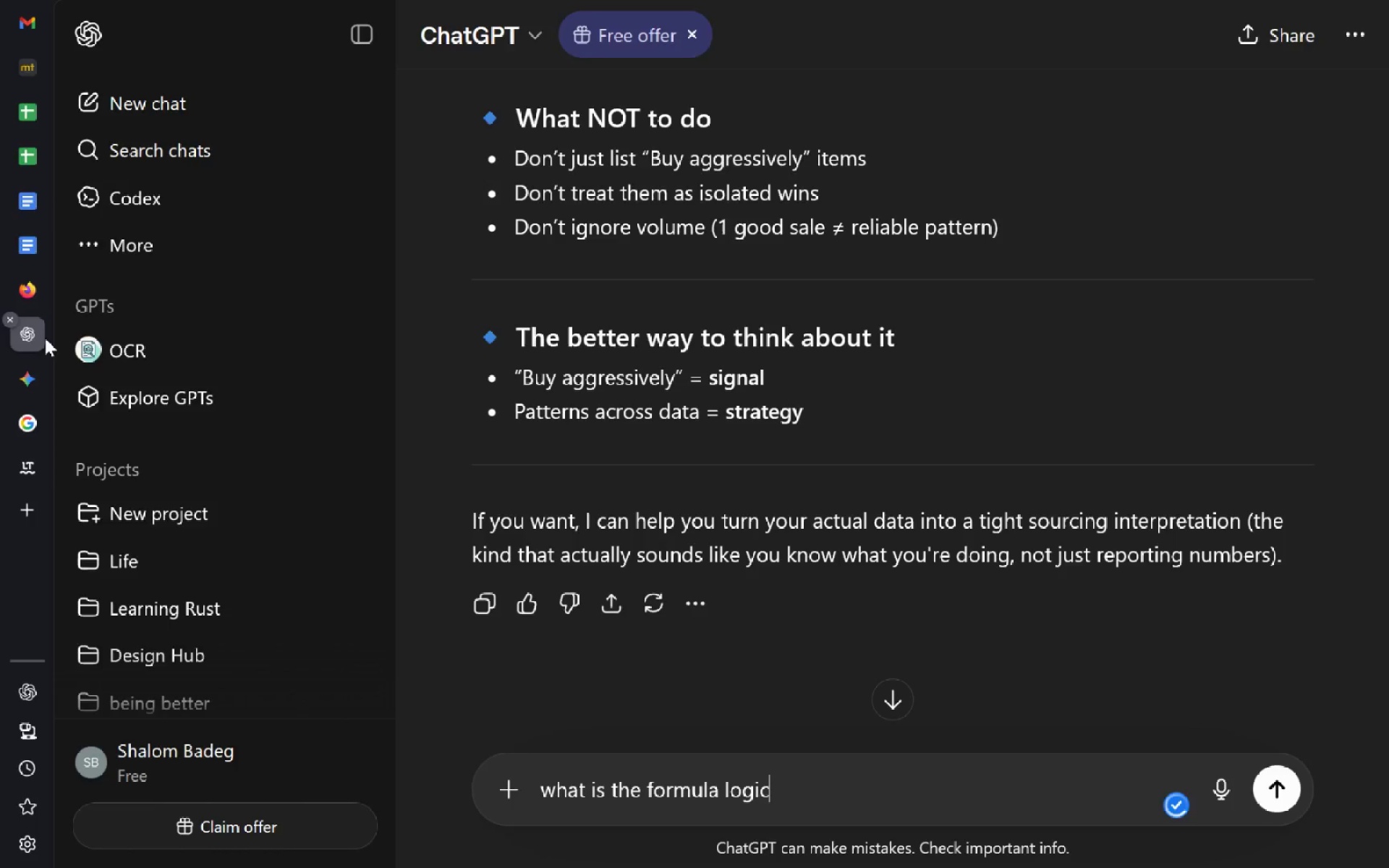 
key(Alt+AltLeft)
 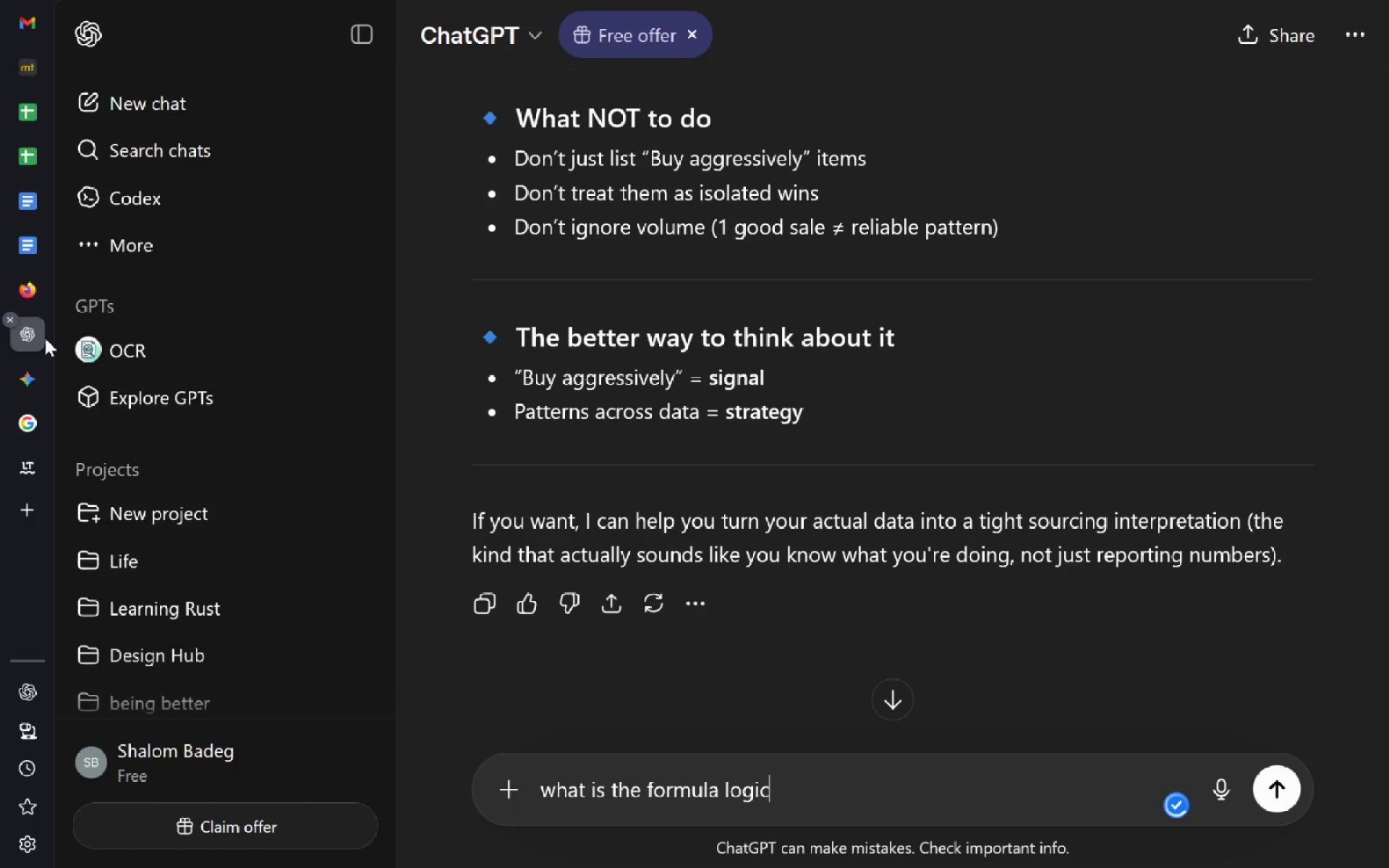 
key(Alt+Tab)
 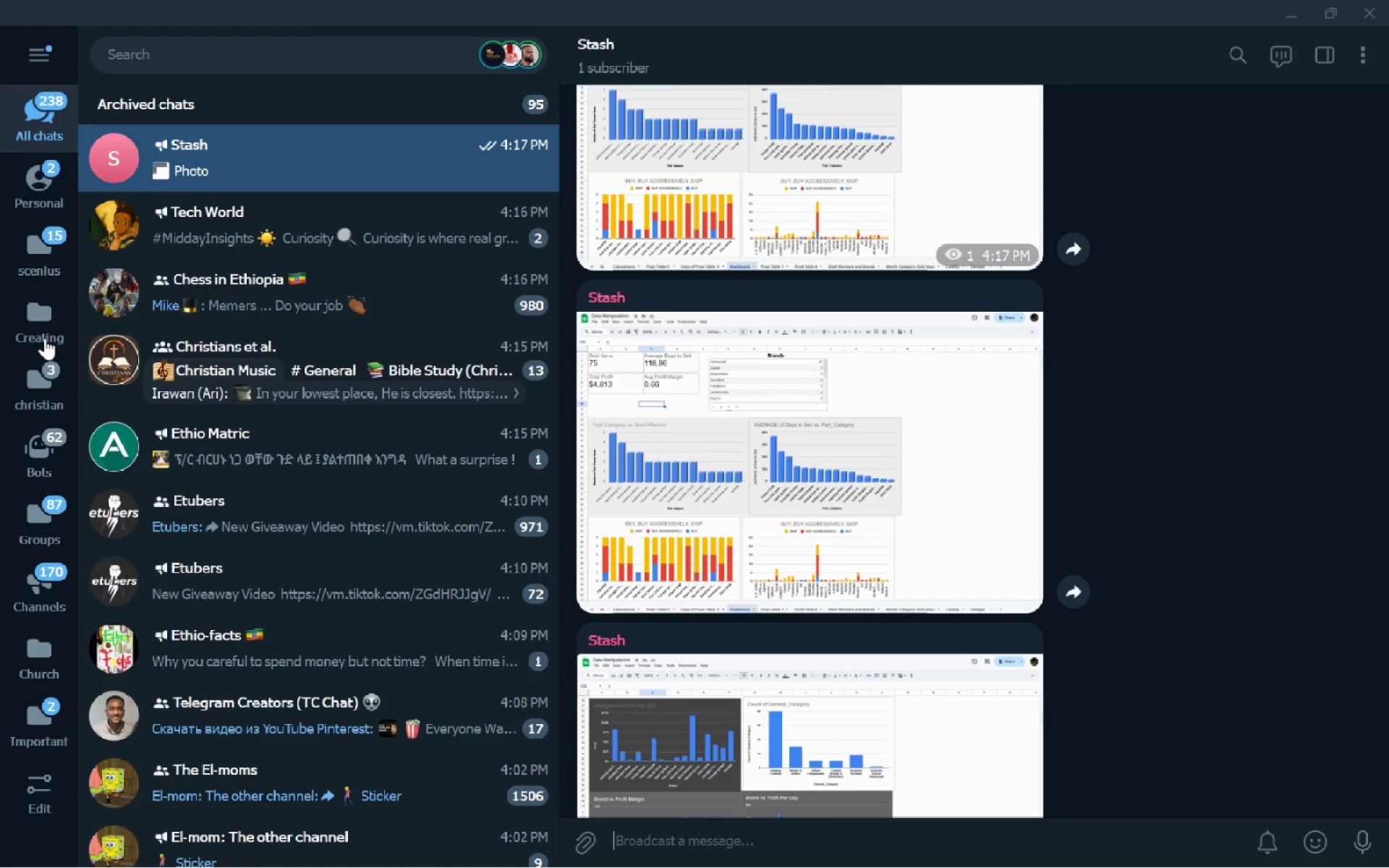 
left_click([45, 338])
 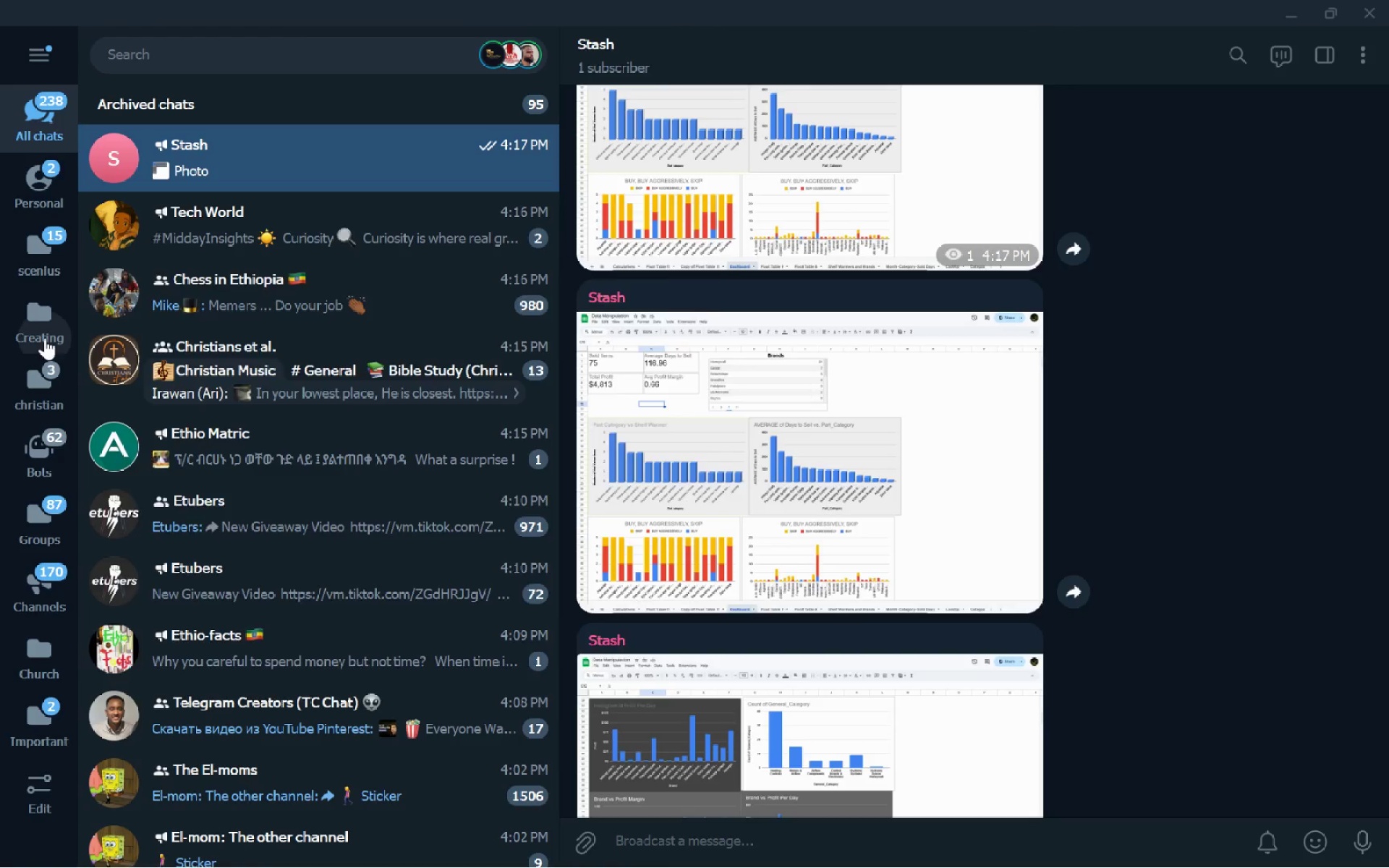 
key(Alt+Tab)
 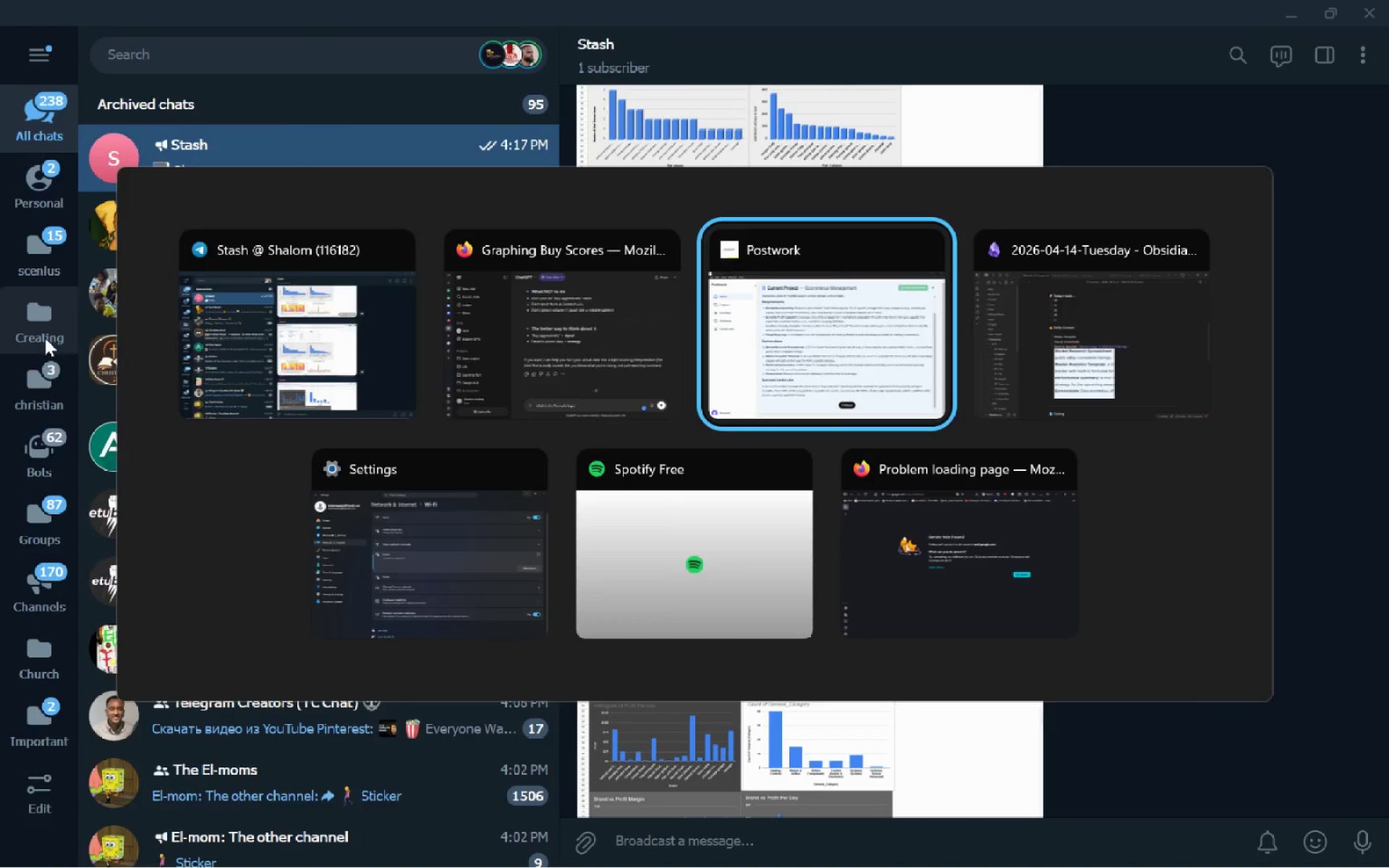 
key(Alt+Tab)